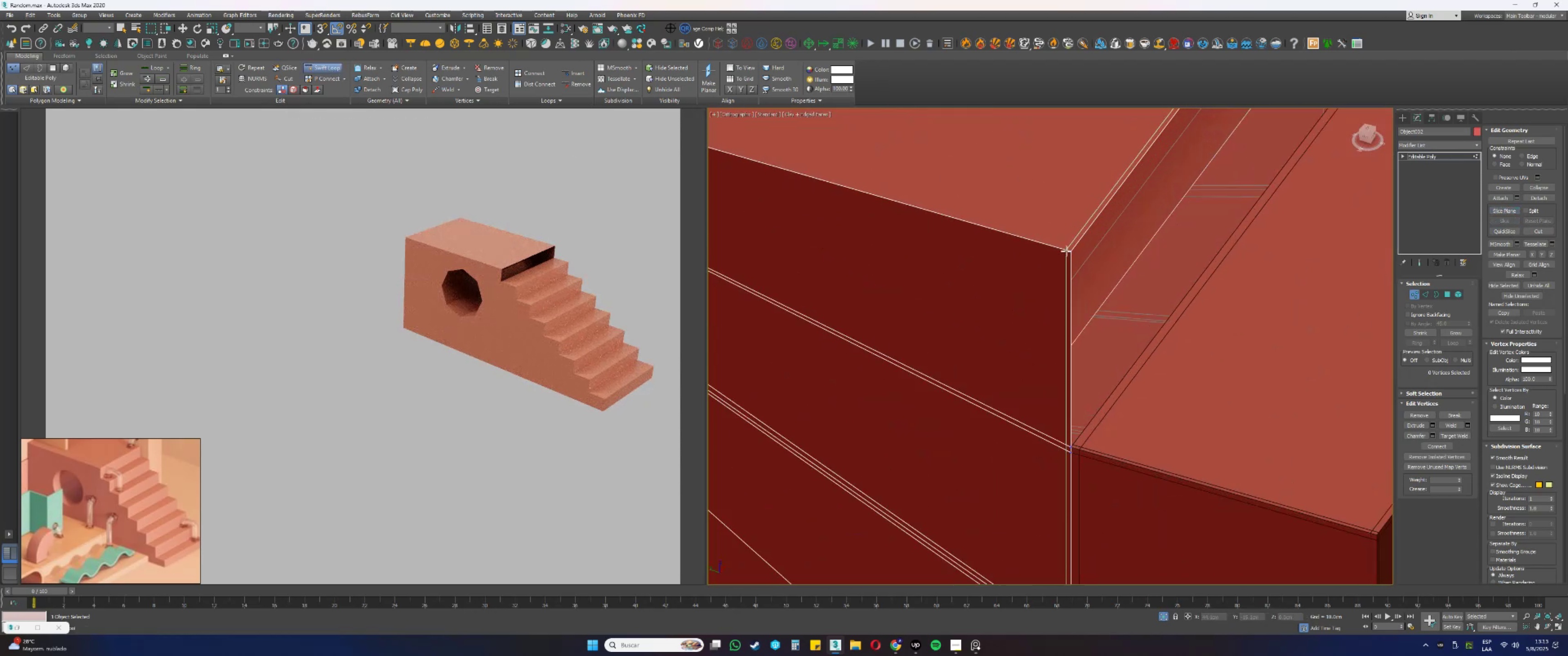 
left_click([1065, 251])
 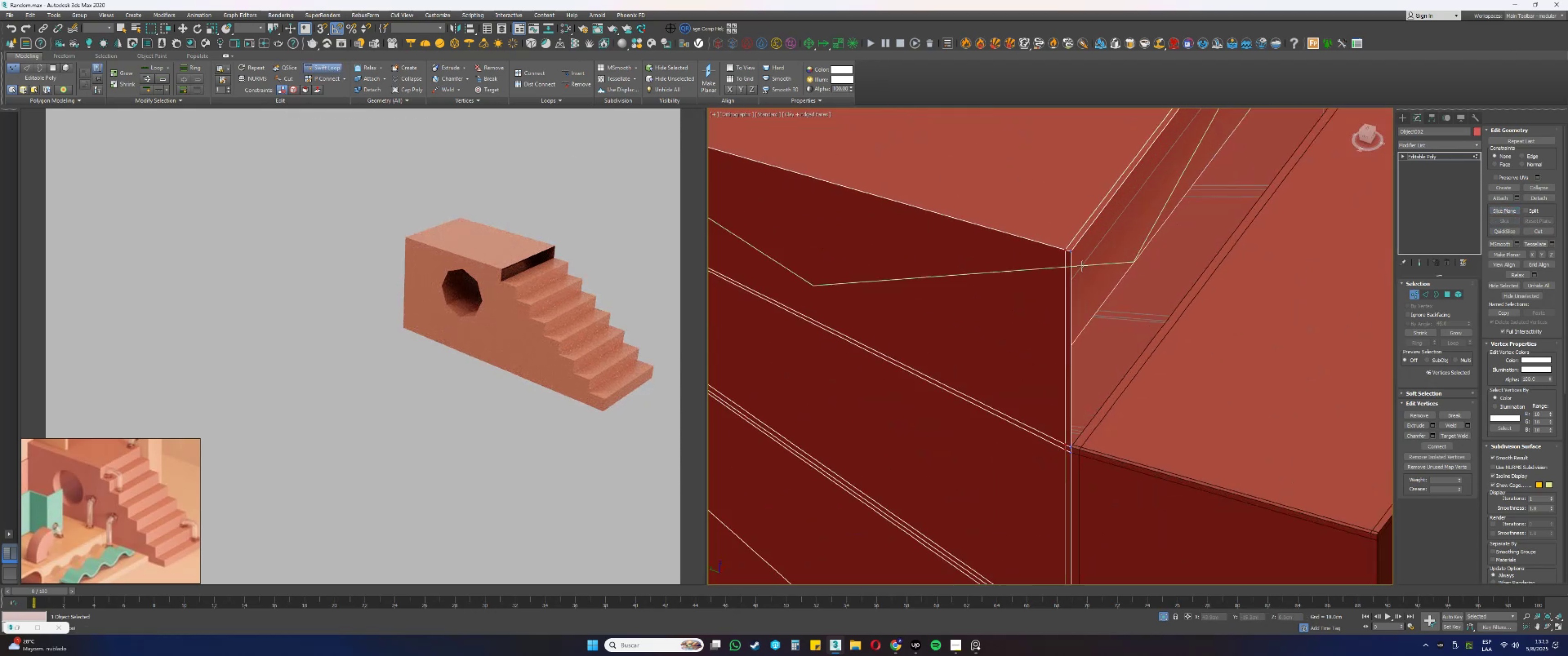 
scroll: coordinate [1087, 268], scroll_direction: down, amount: 9.0
 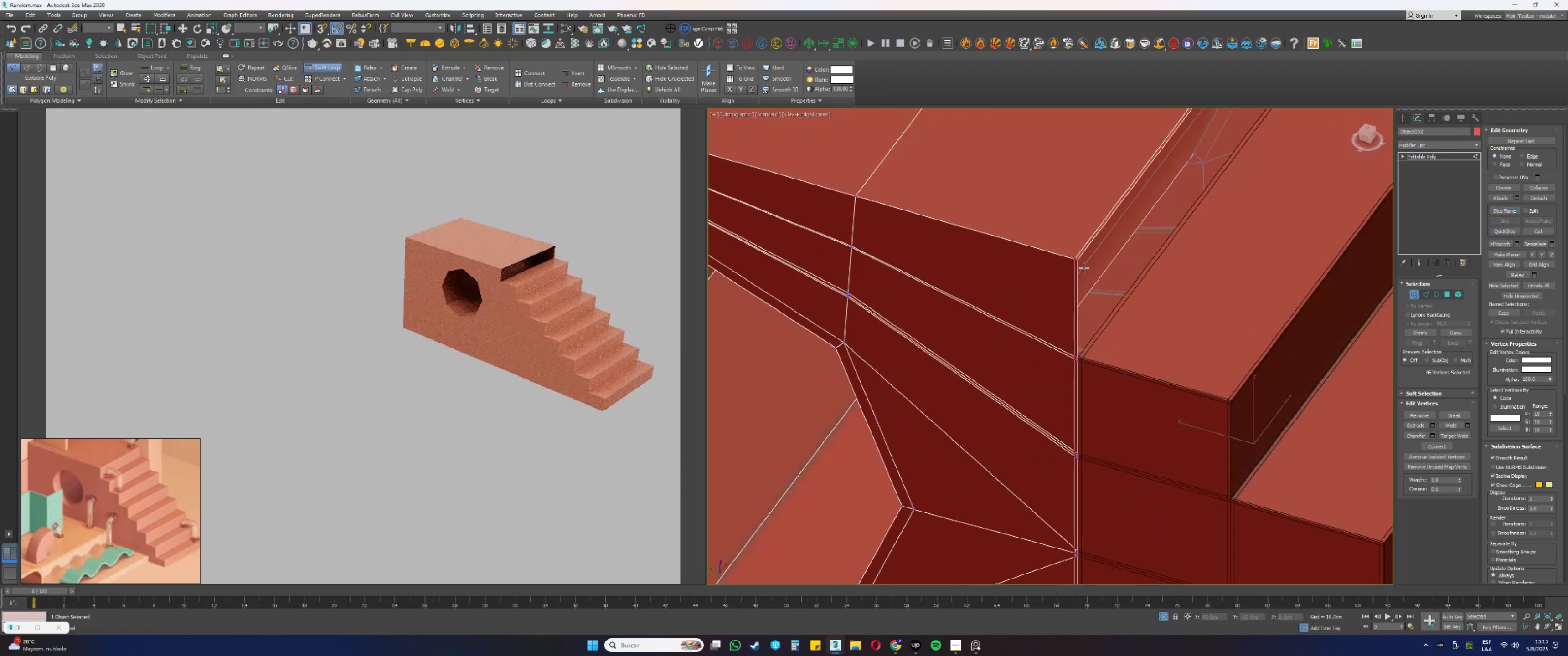 
key(Alt+AltLeft)
 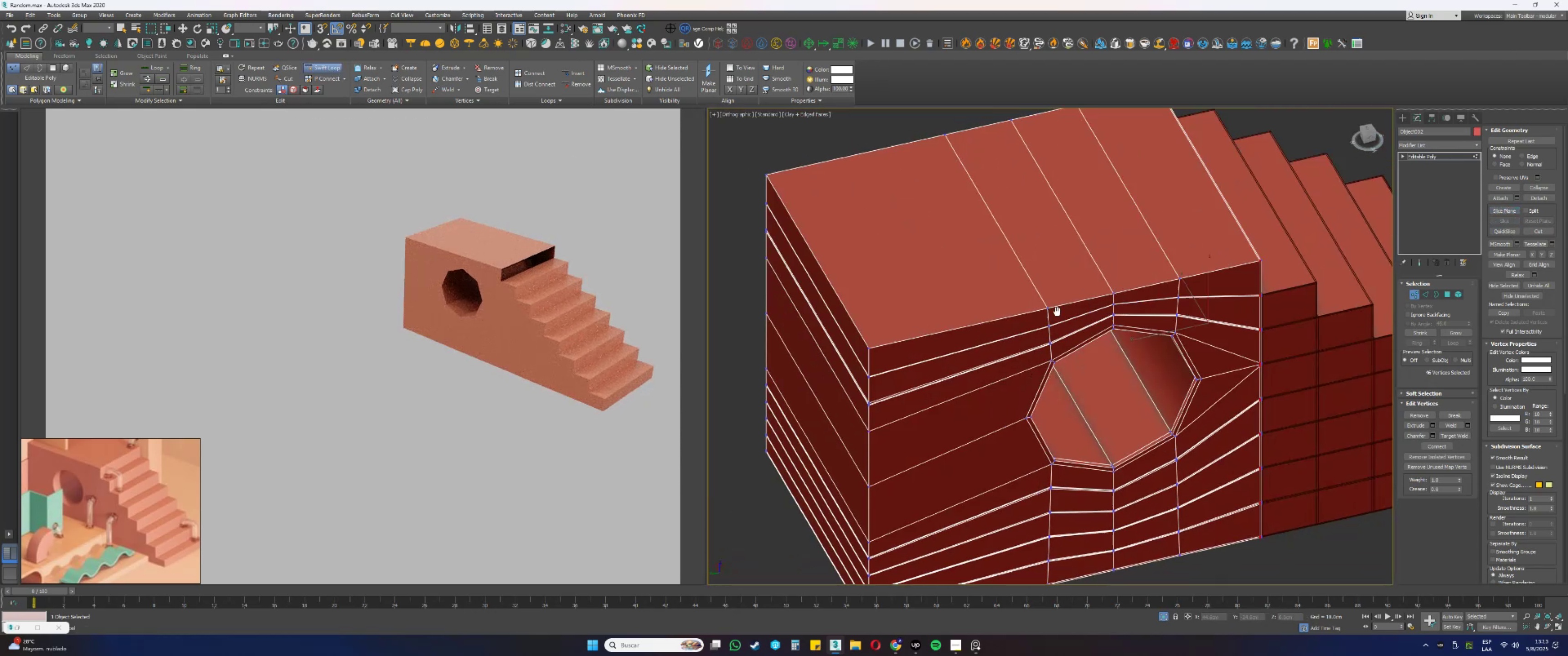 
scroll: coordinate [1005, 274], scroll_direction: up, amount: 7.0
 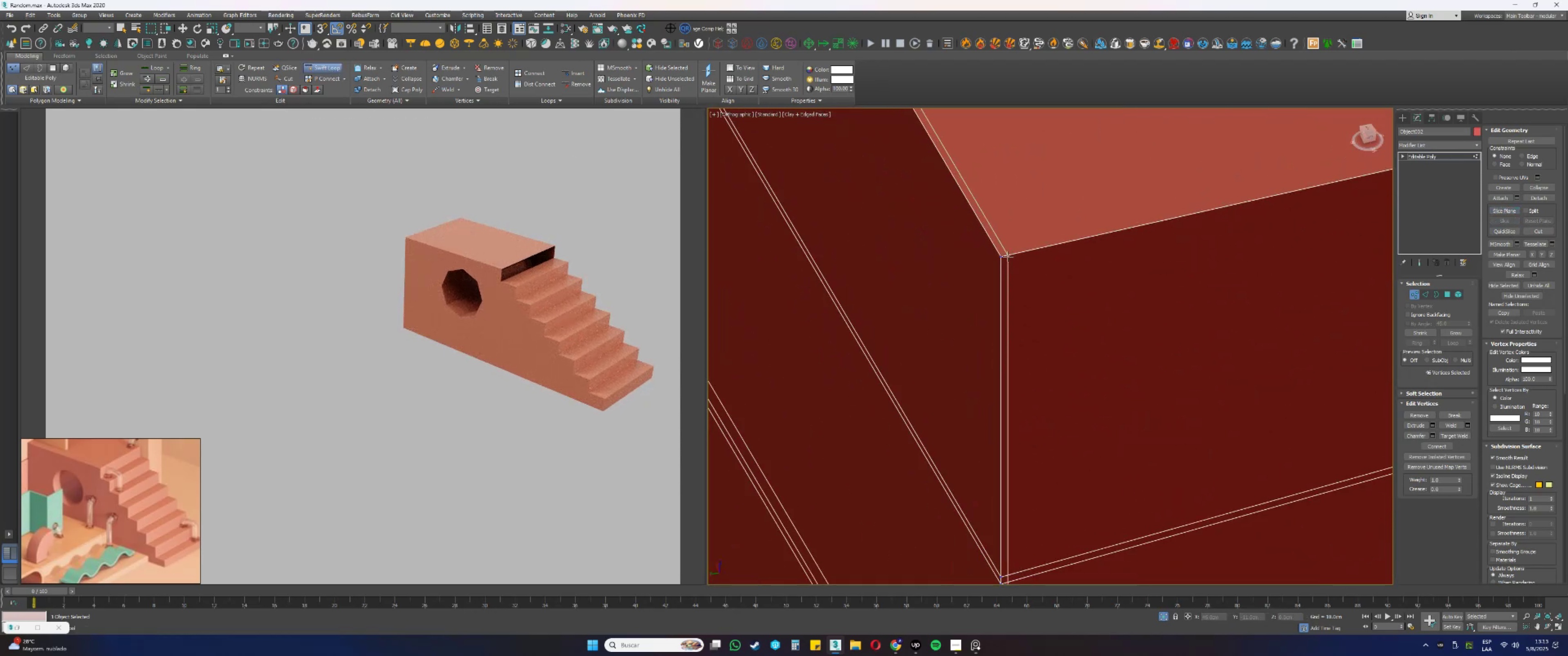 
left_click([1008, 256])
 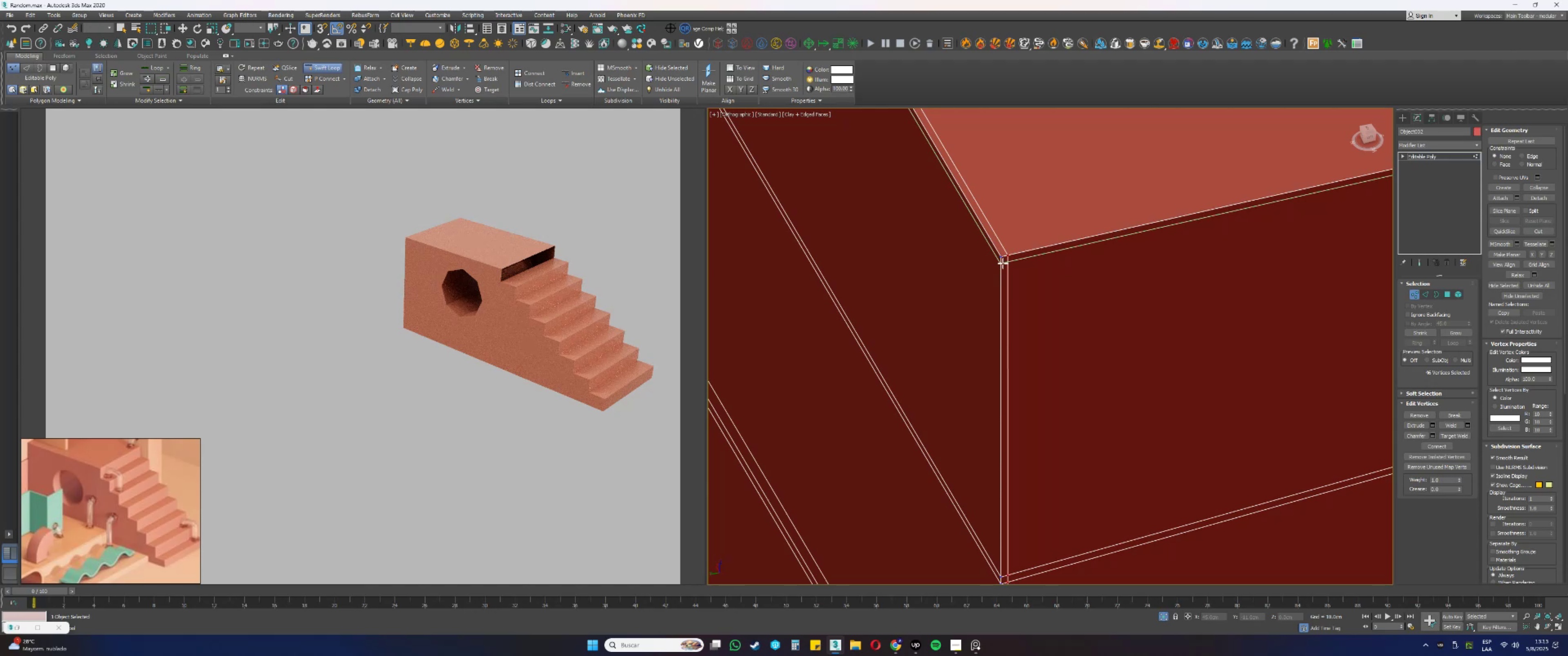 
left_click([1003, 263])
 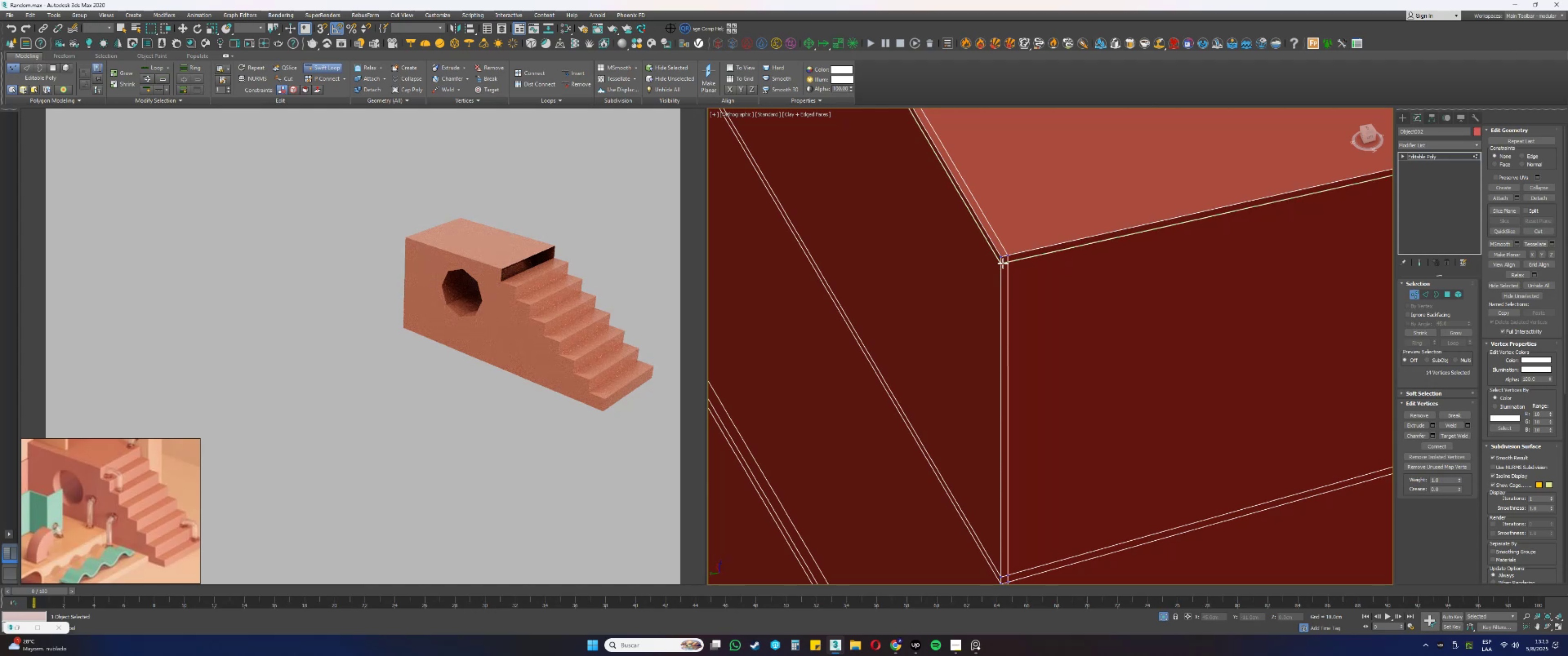 
scroll: coordinate [990, 288], scroll_direction: down, amount: 9.0
 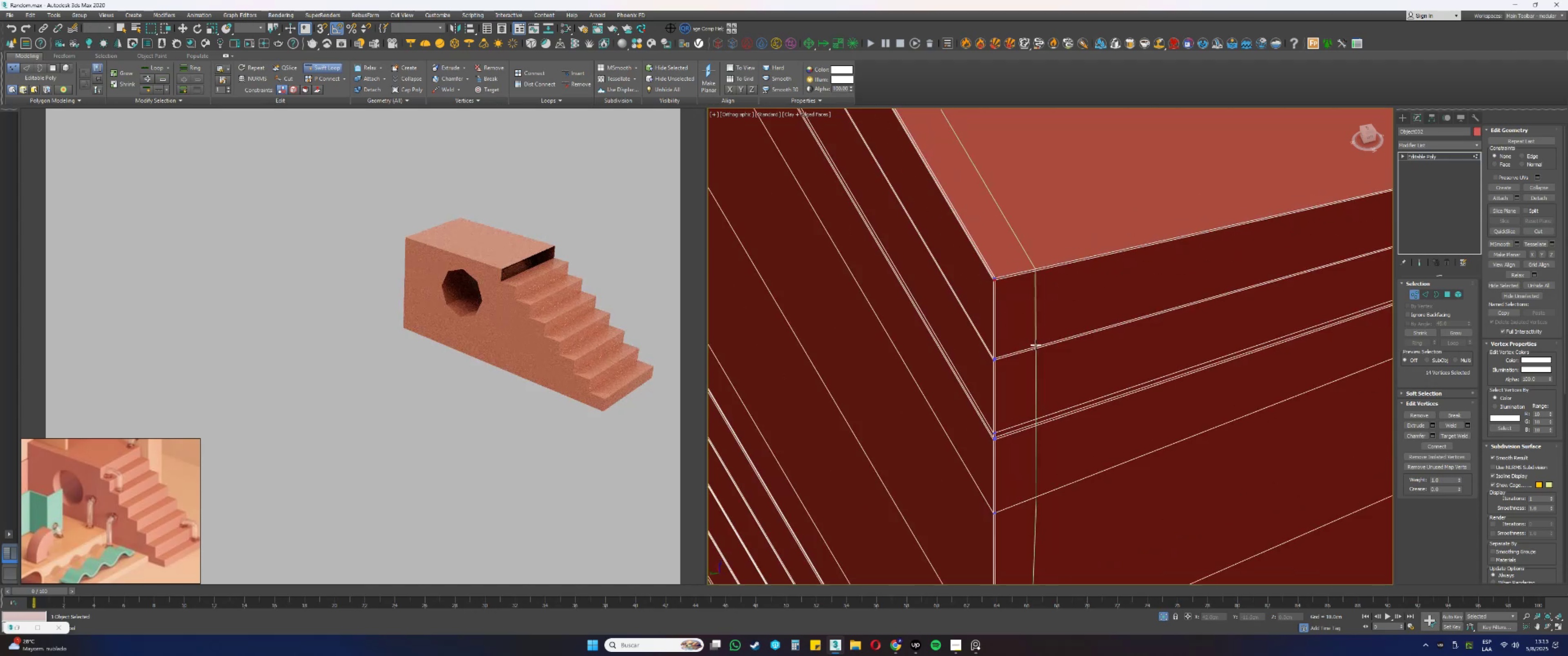 
key(Alt+AltLeft)
 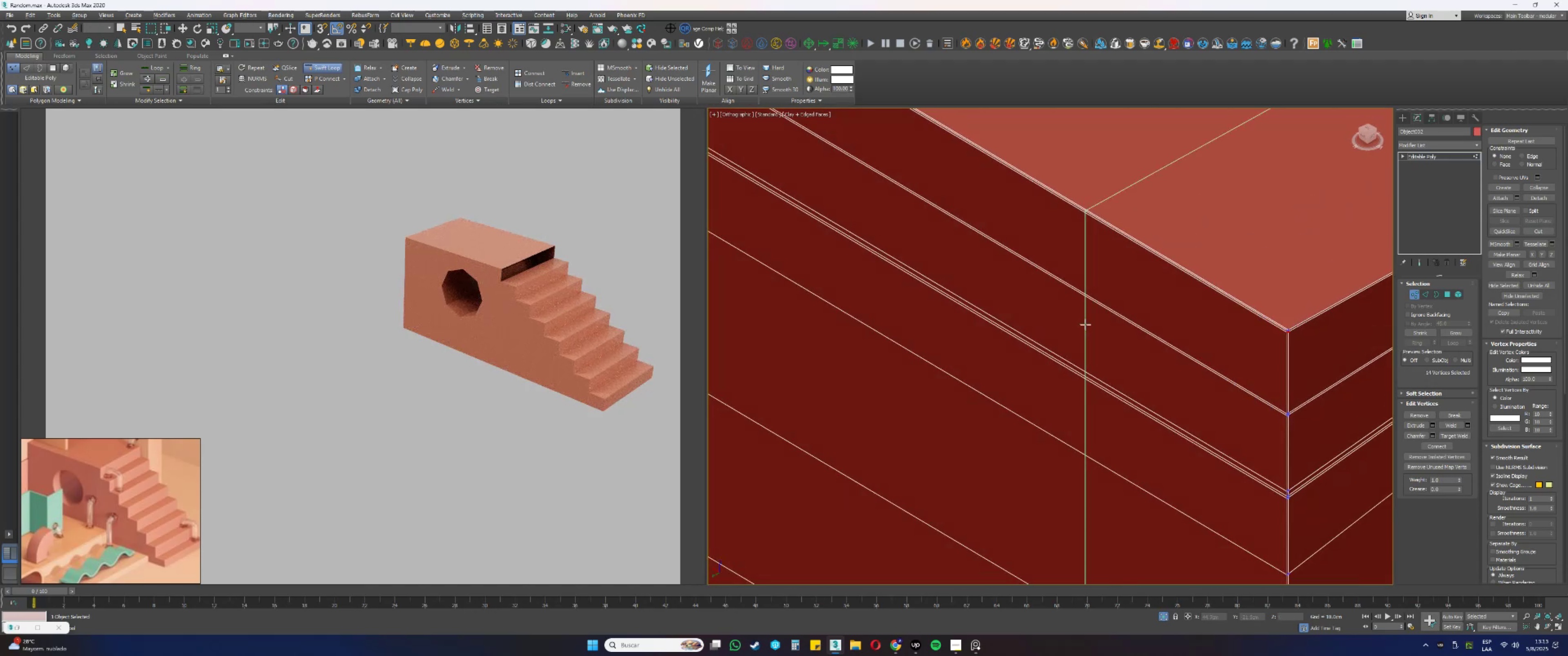 
scroll: coordinate [1294, 324], scroll_direction: up, amount: 6.0
 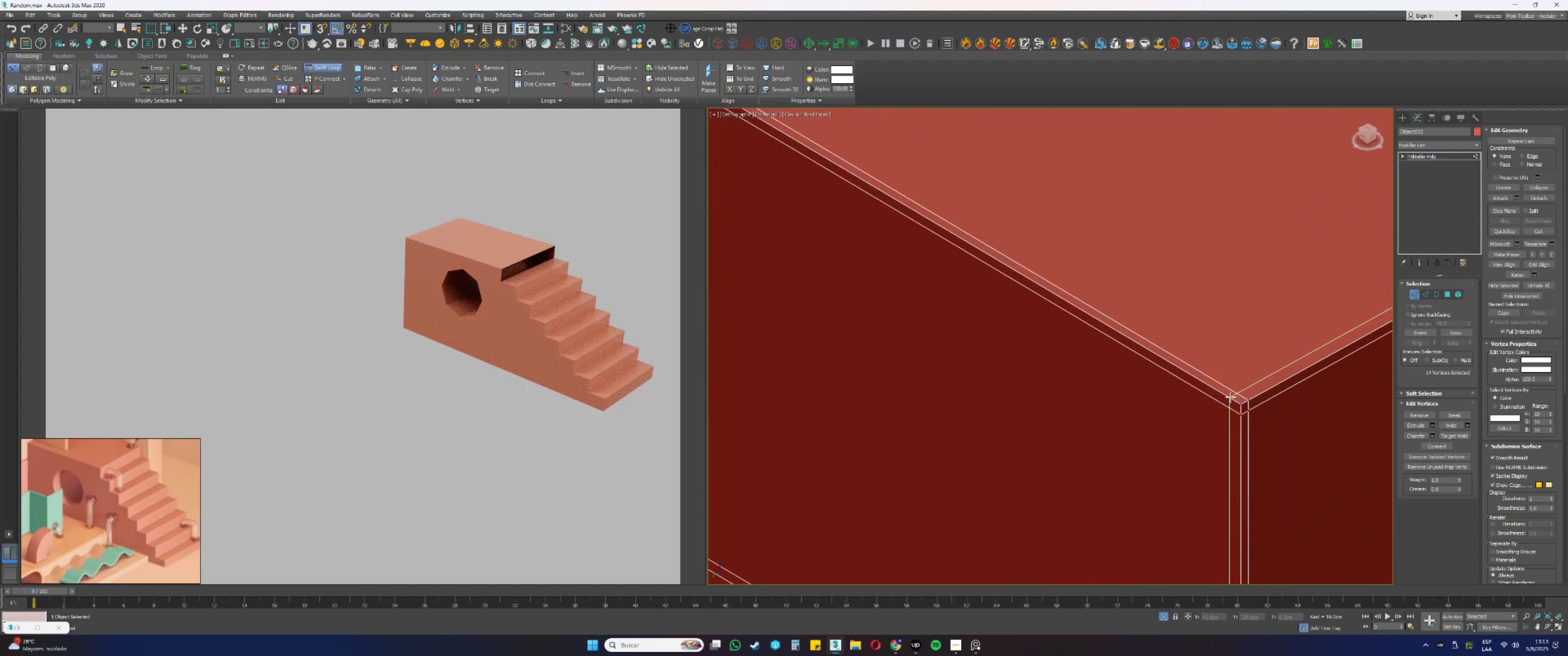 
scroll: coordinate [1229, 394], scroll_direction: down, amount: 2.0
 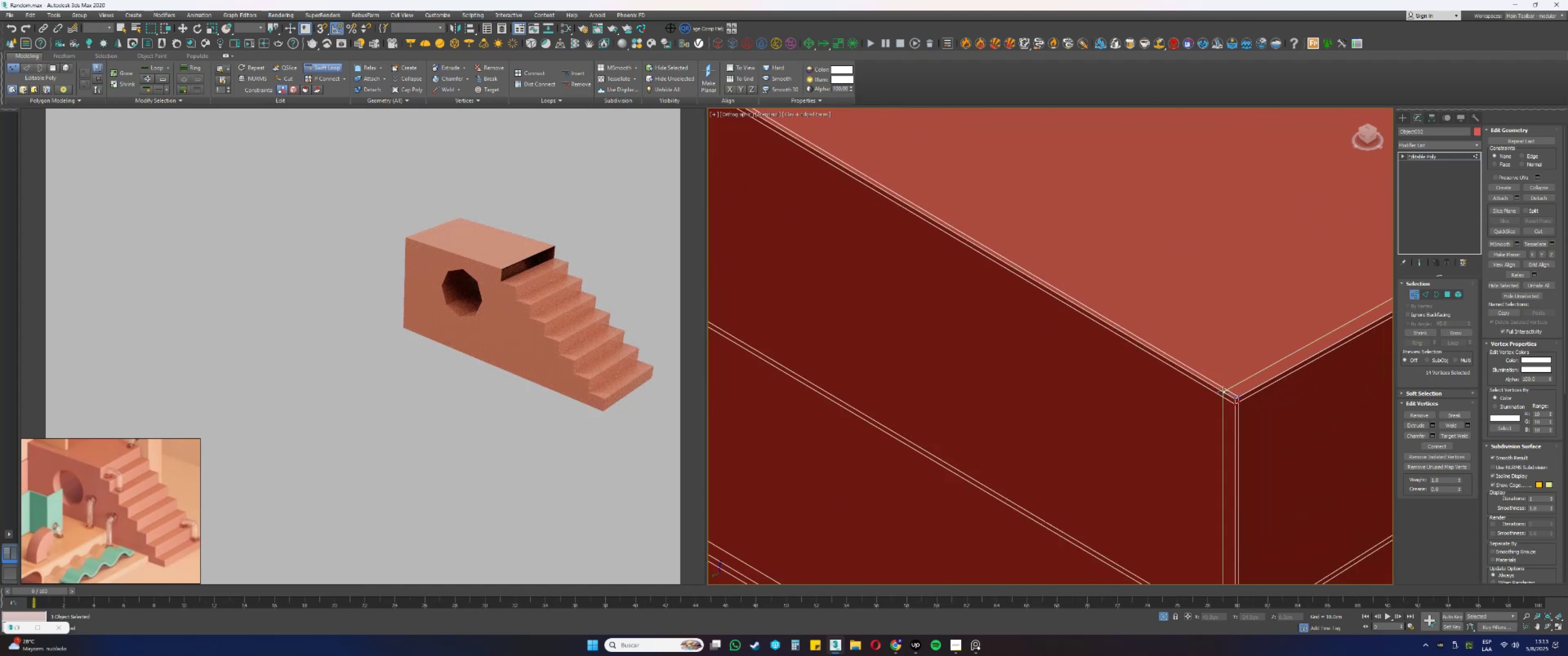 
left_click([1223, 392])
 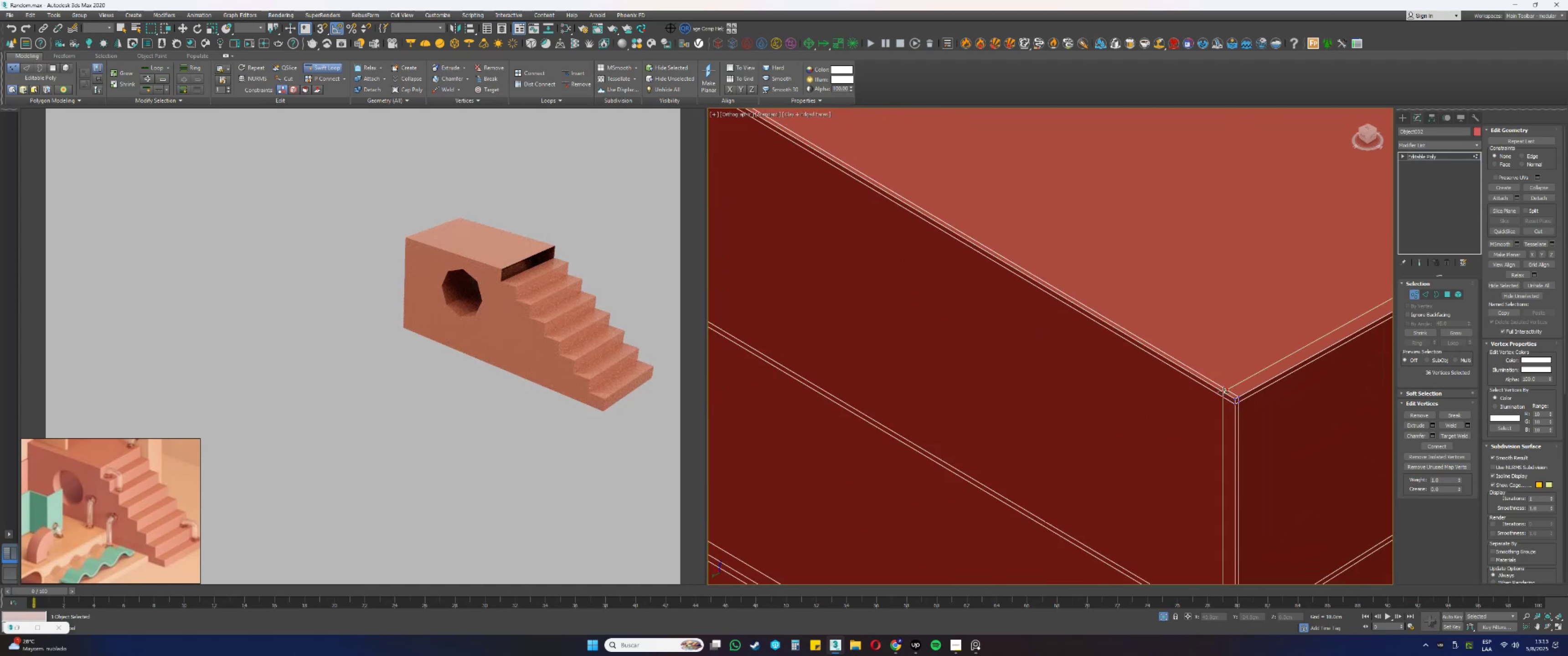 
hold_key(key=ControlLeft, duration=1.02)
hold_key(key=AltLeft, duration=1.03)
left_click_drag(start_coordinate=[1223, 401], to_coordinate=[1228, 405])
 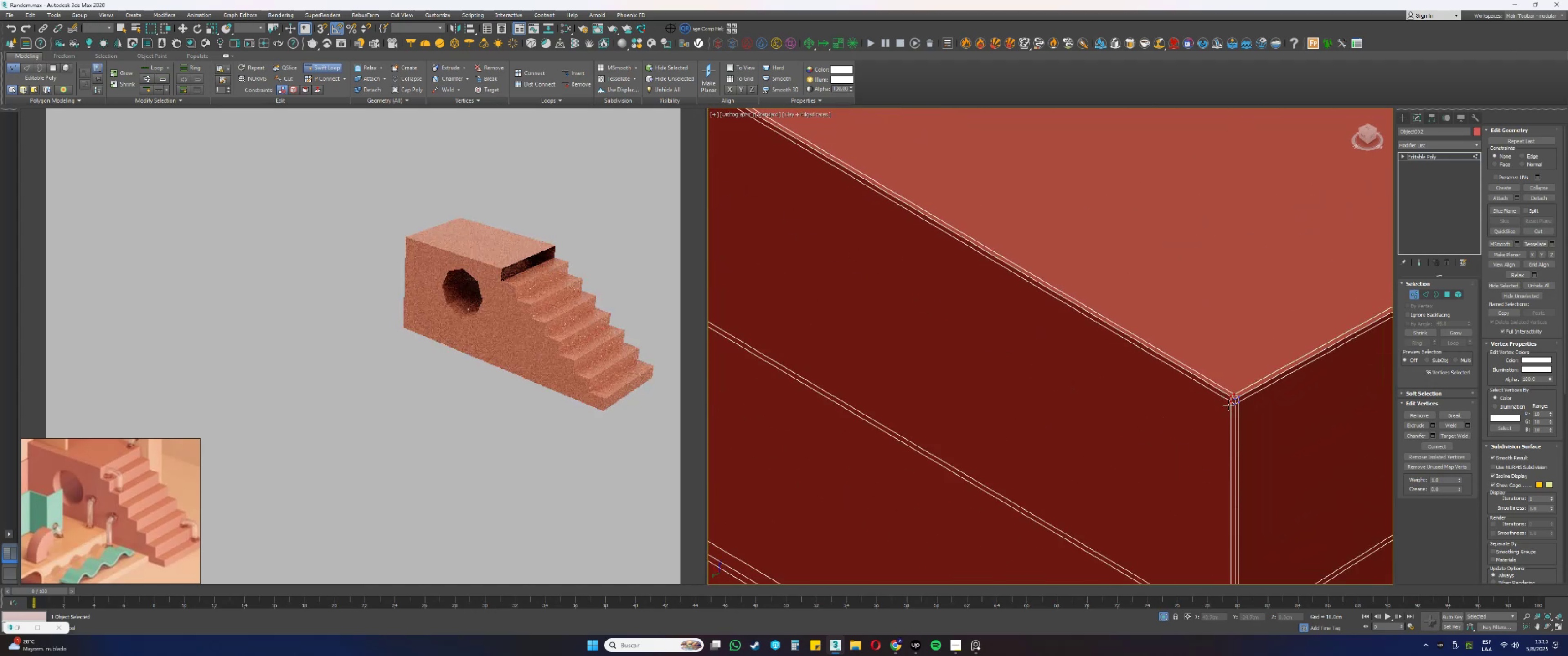 
scroll: coordinate [1221, 360], scroll_direction: down, amount: 12.0
 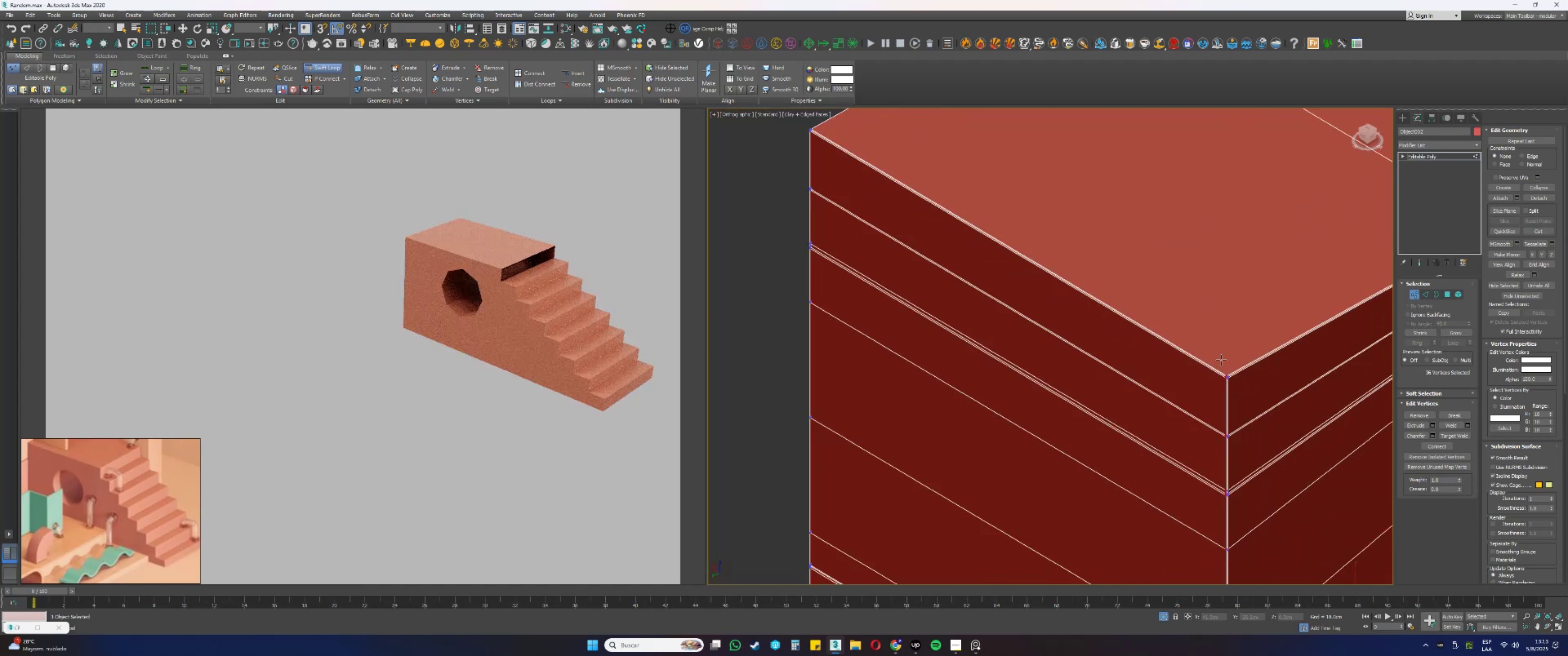 
hold_key(key=AltLeft, duration=0.53)
 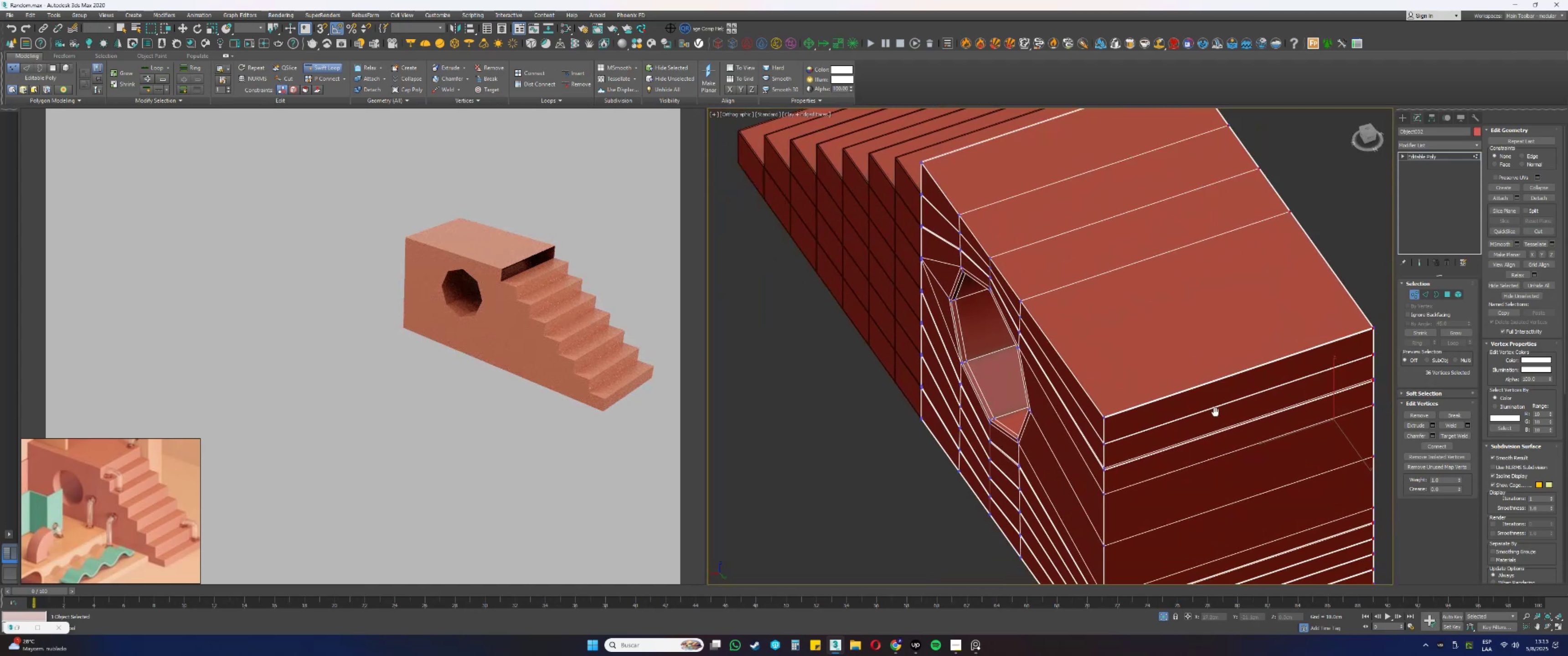 
scroll: coordinate [1033, 429], scroll_direction: up, amount: 9.0
 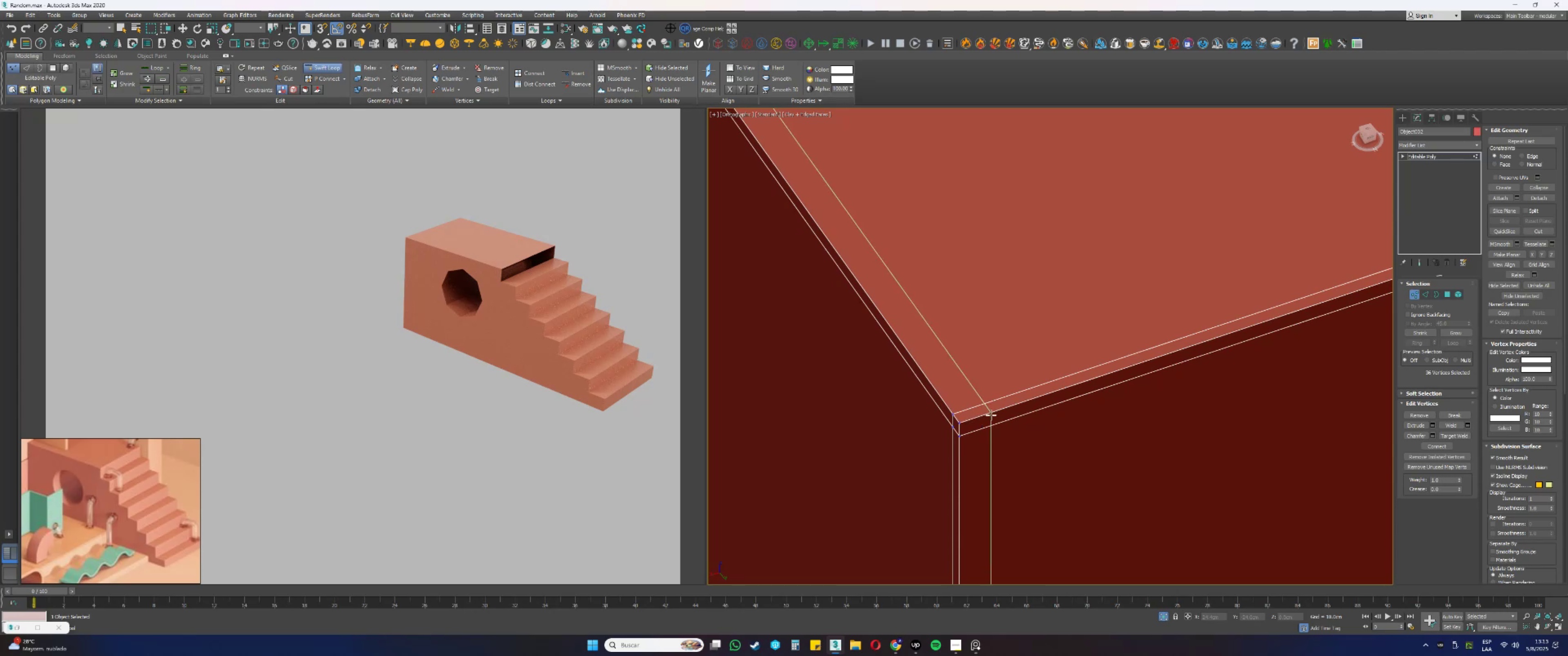 
hold_key(key=ControlLeft, duration=2.31)
hold_key(key=AltLeft, duration=1.53)
left_click_drag(start_coordinate=[991, 424], to_coordinate=[970, 432])
 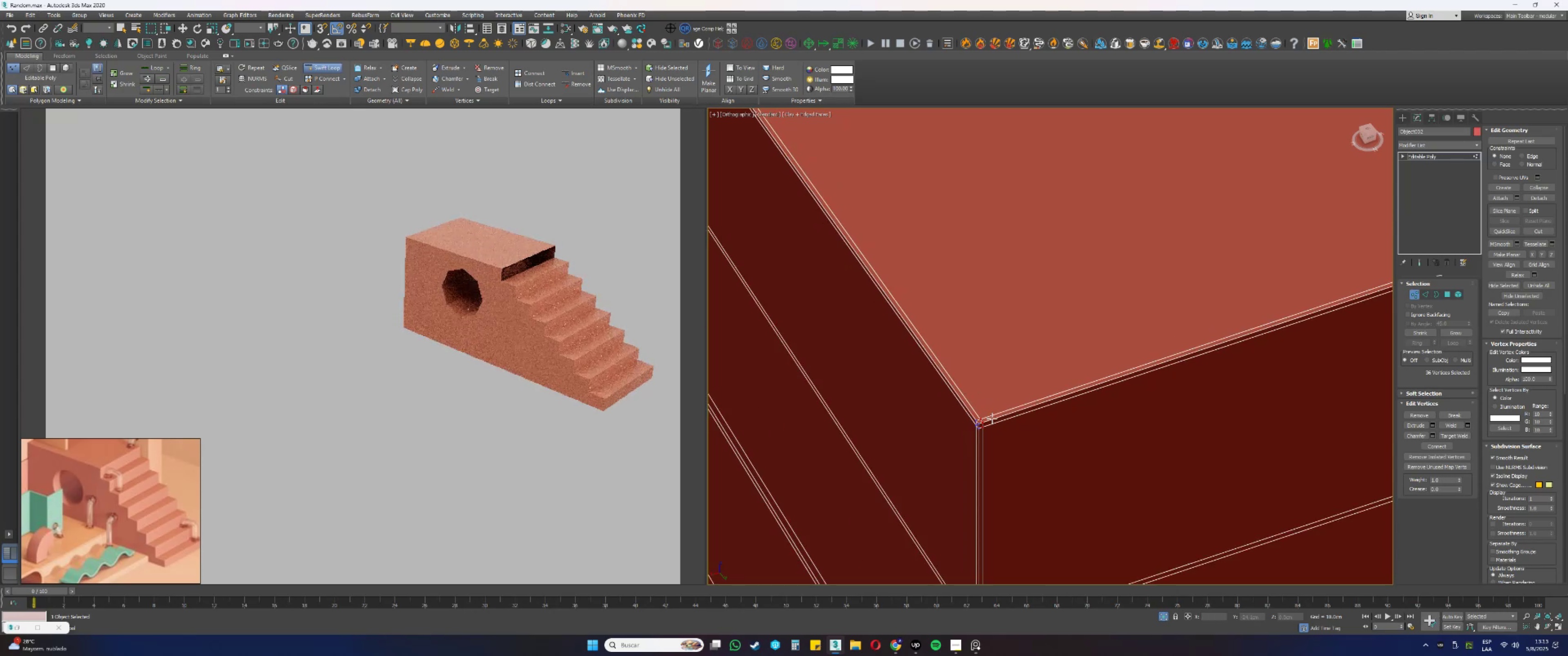 
hold_key(key=AltLeft, duration=0.8)
 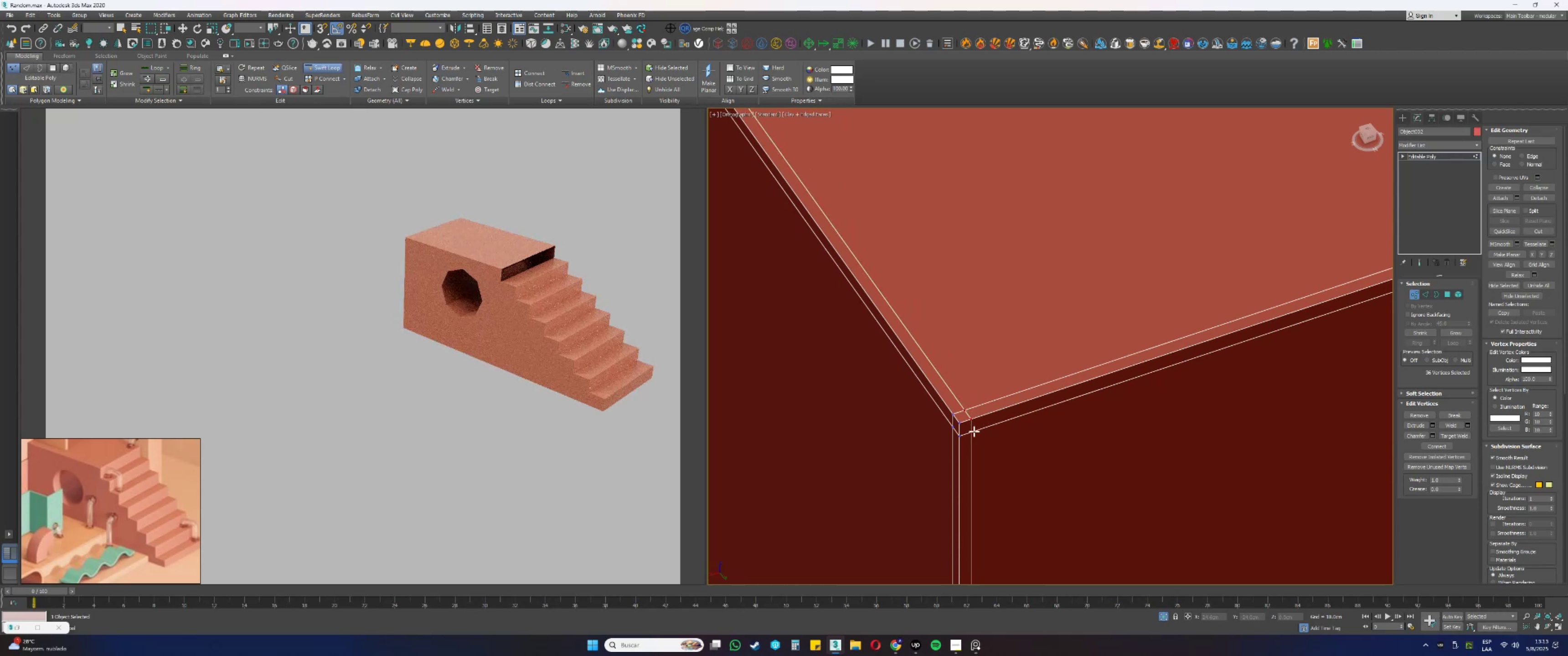 
scroll: coordinate [1001, 393], scroll_direction: down, amount: 15.0
 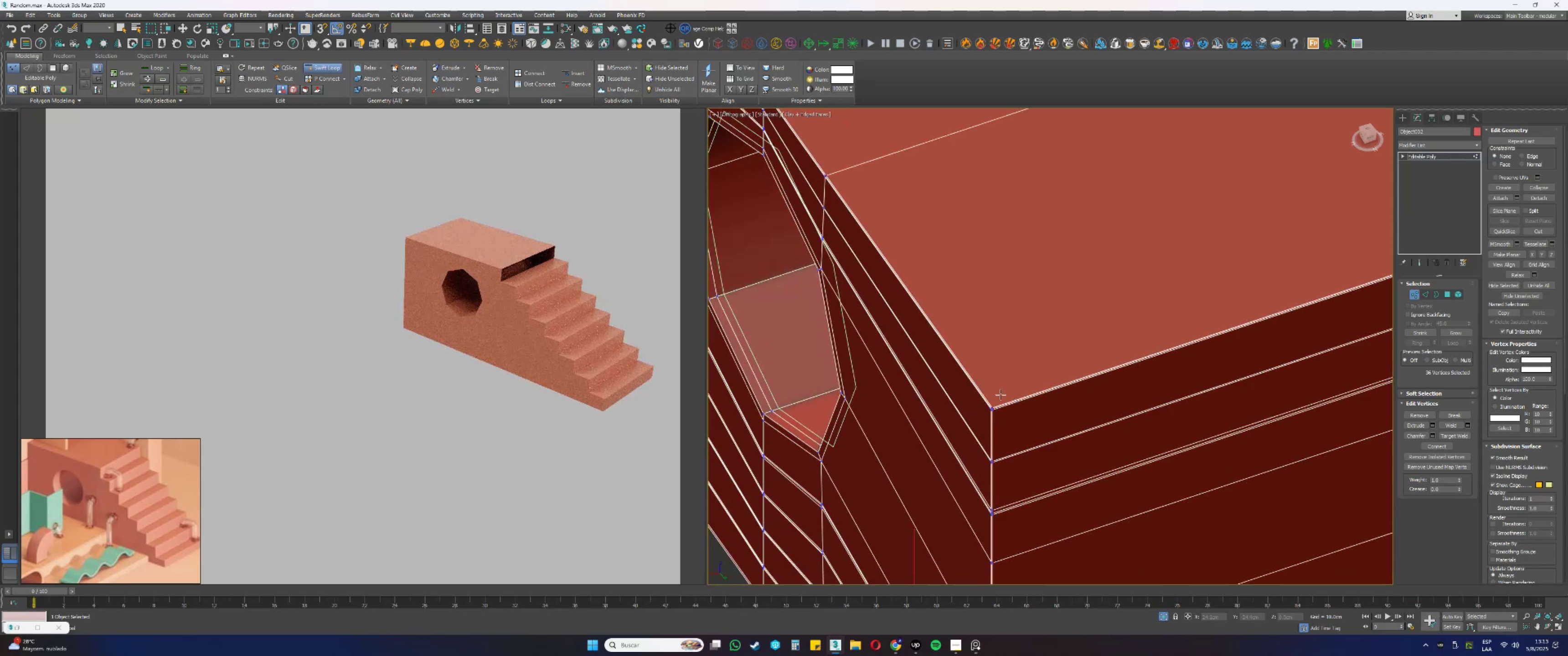 
hold_key(key=AltLeft, duration=0.57)
 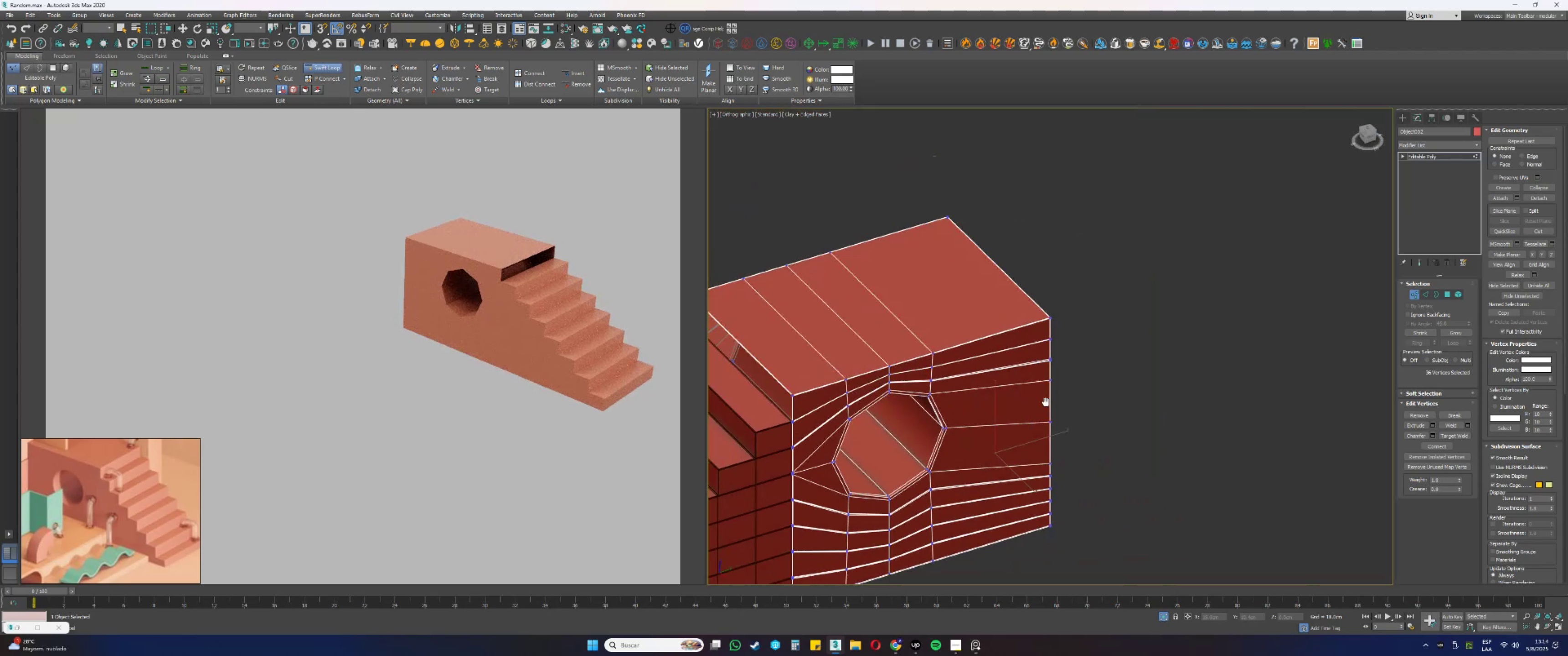 
key(Alt+AltLeft)
 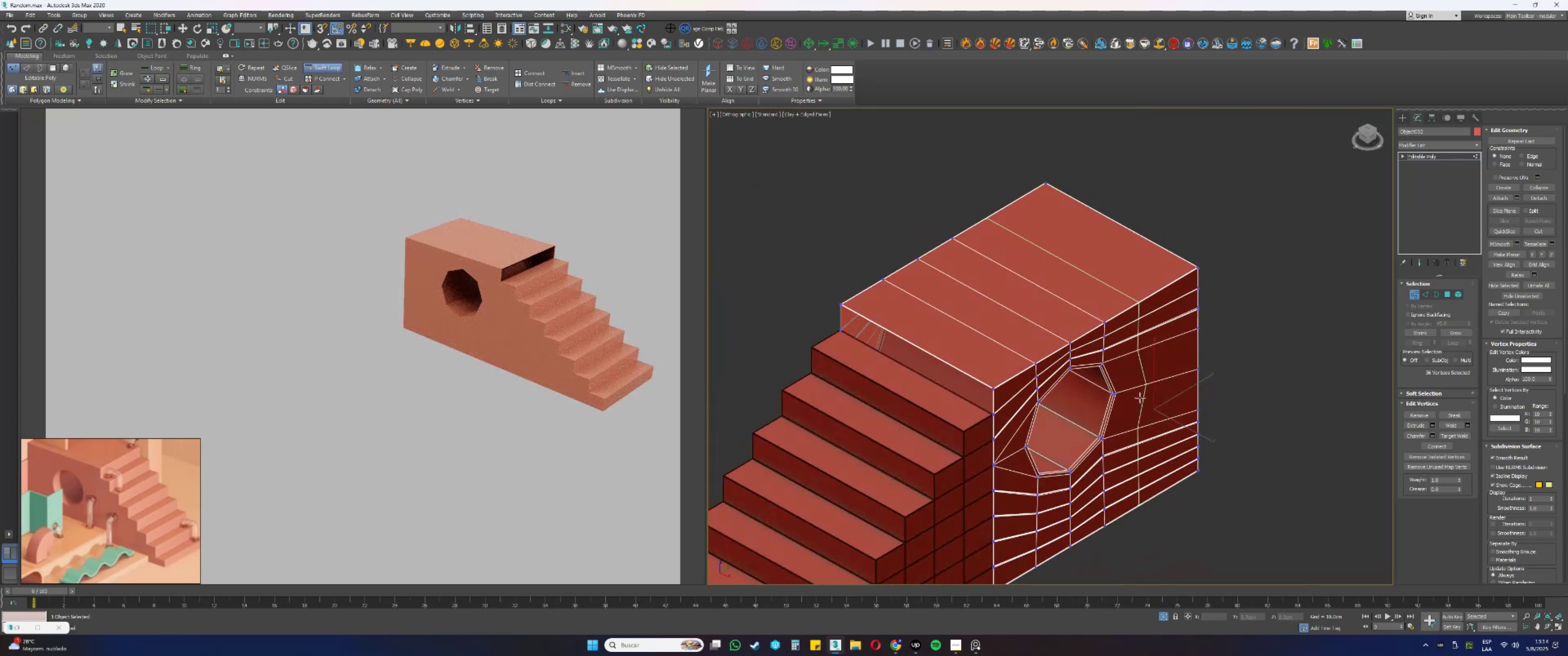 
scroll: coordinate [963, 408], scroll_direction: up, amount: 7.0
 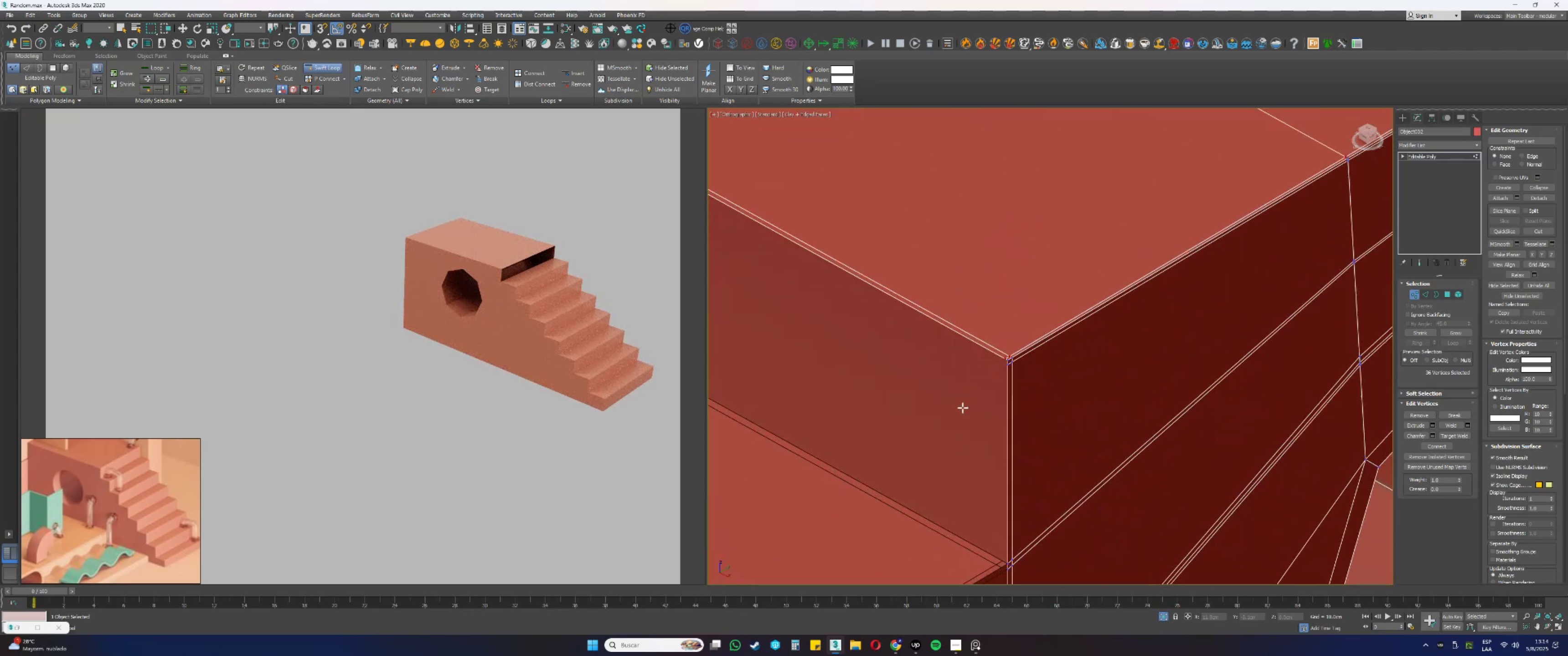 
right_click([963, 408])
 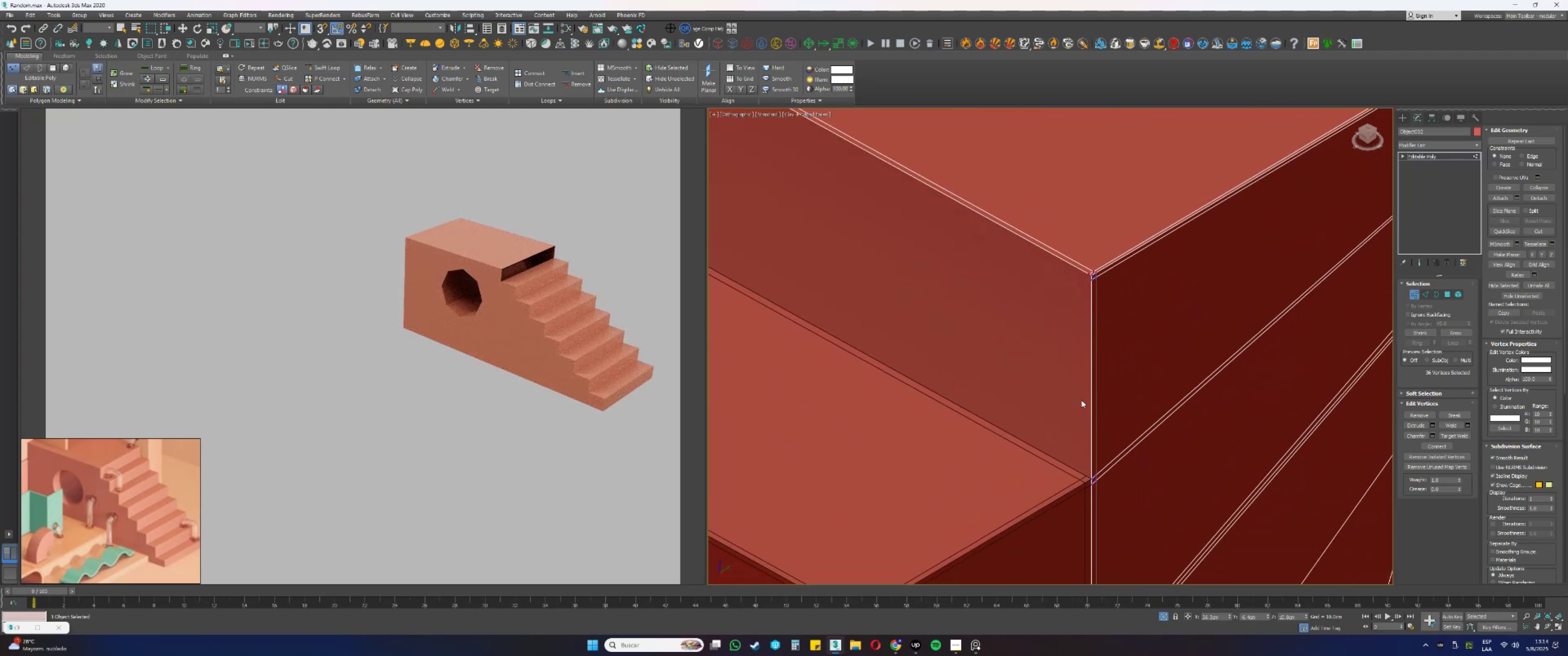 
key(2)
 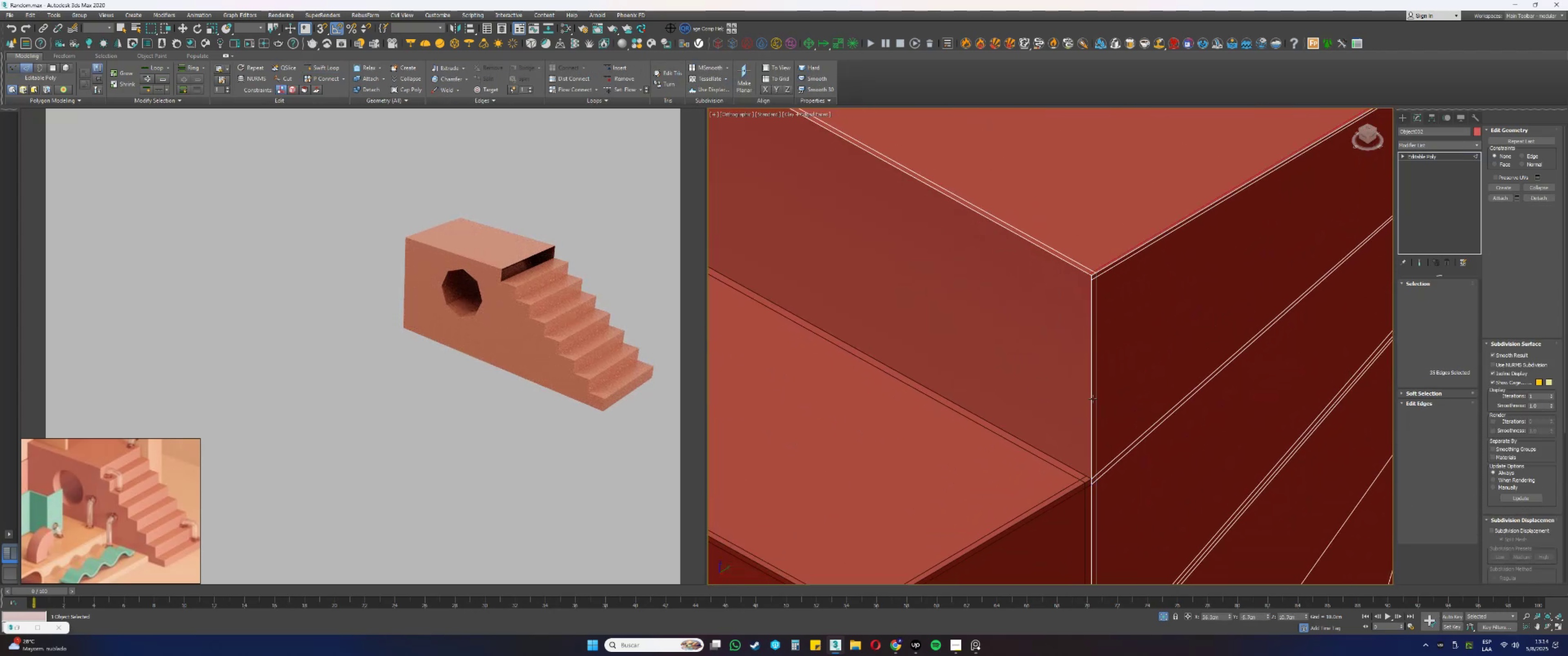 
left_click([1092, 398])
 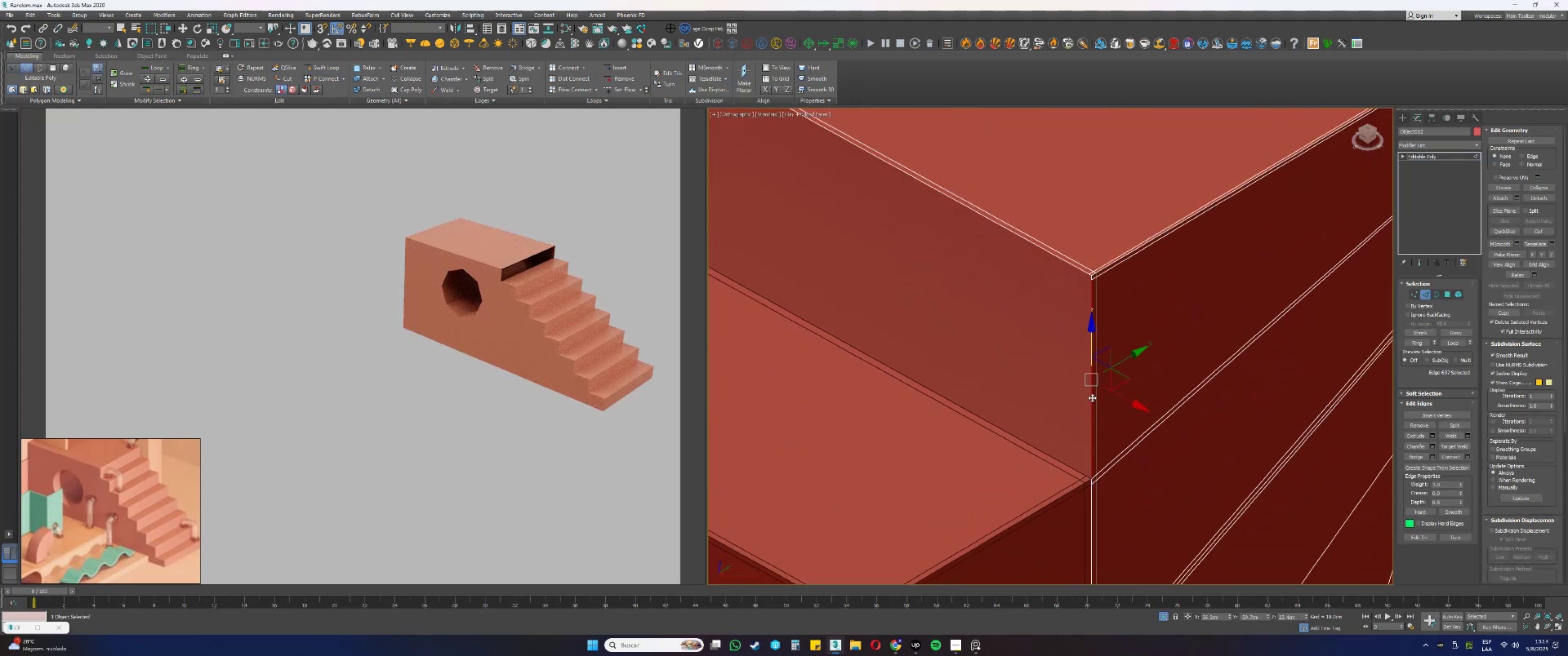 
scroll: coordinate [1108, 335], scroll_direction: up, amount: 4.0
 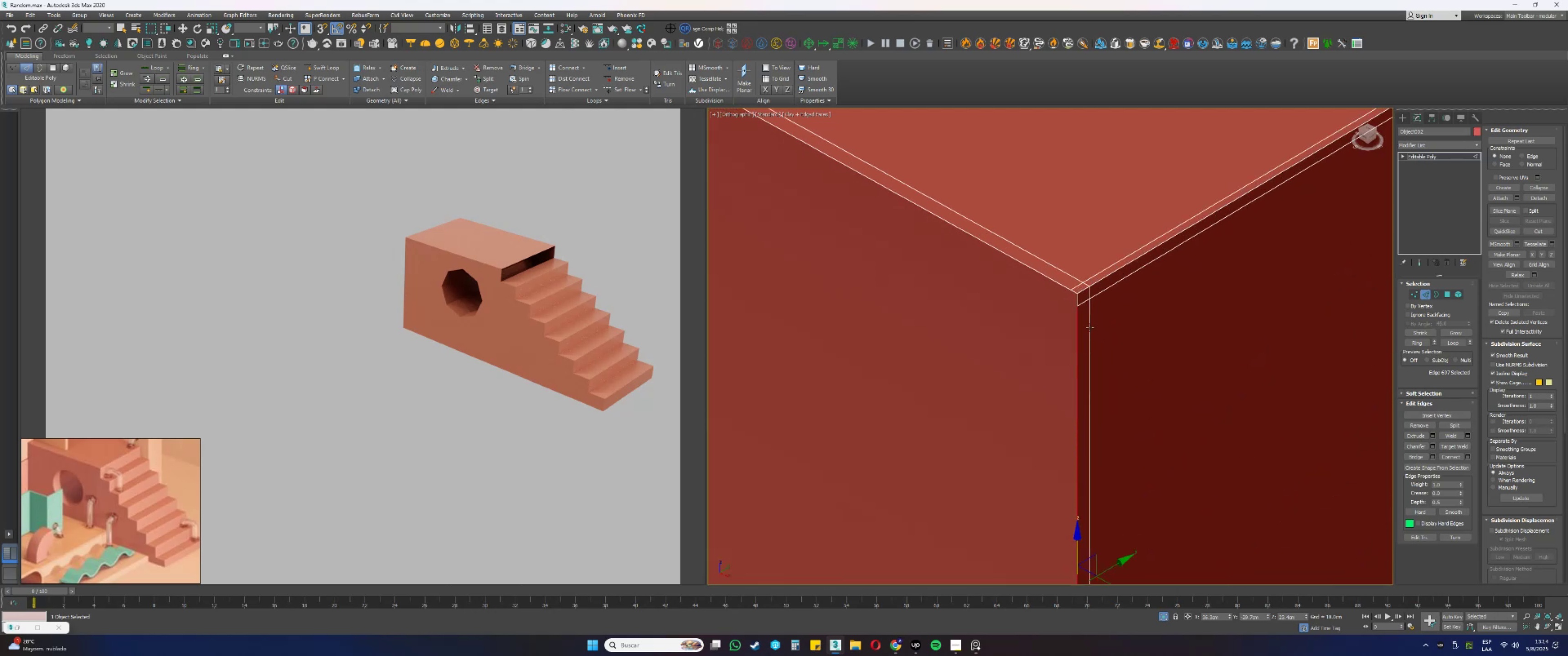 
hold_key(key=ControlLeft, duration=0.73)
left_click([1078, 296])
 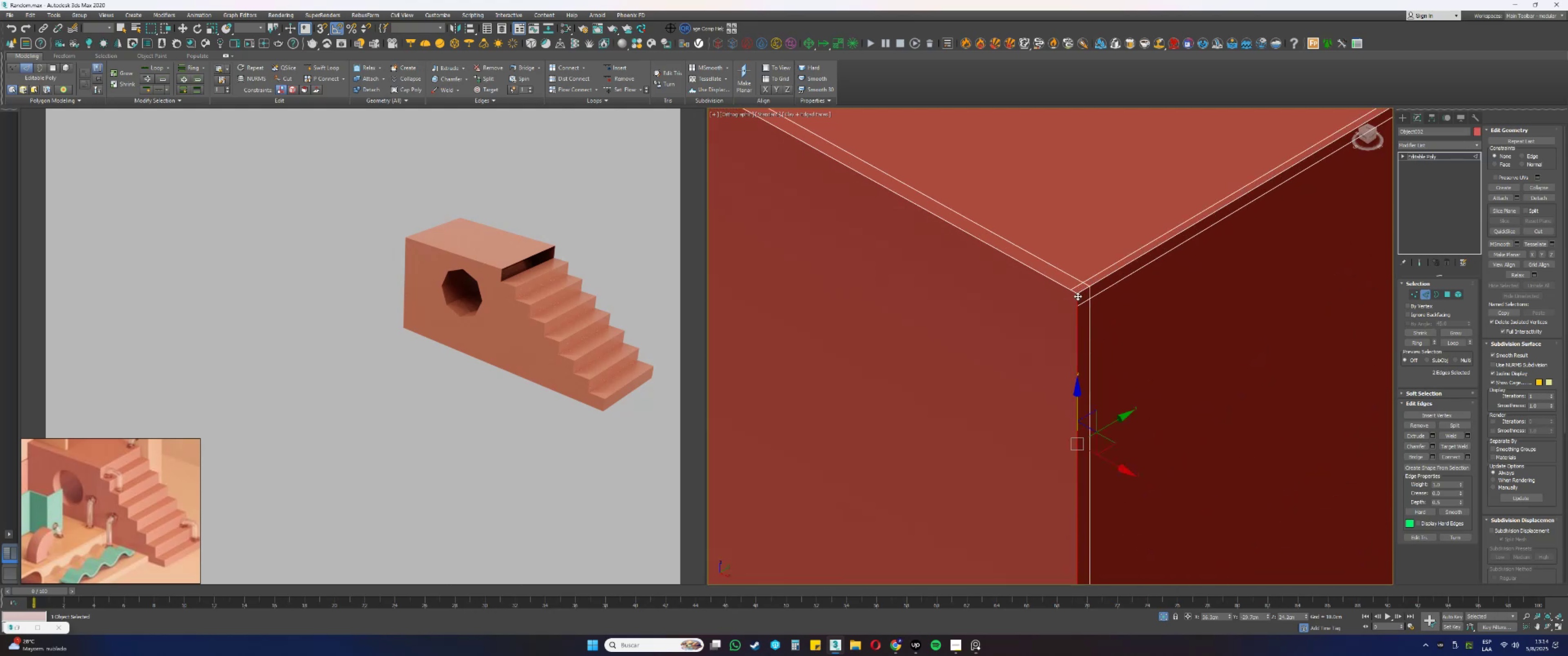 
hold_key(key=ControlLeft, duration=7.05)
scroll: coordinate [1078, 296], scroll_direction: down, amount: 4.0
 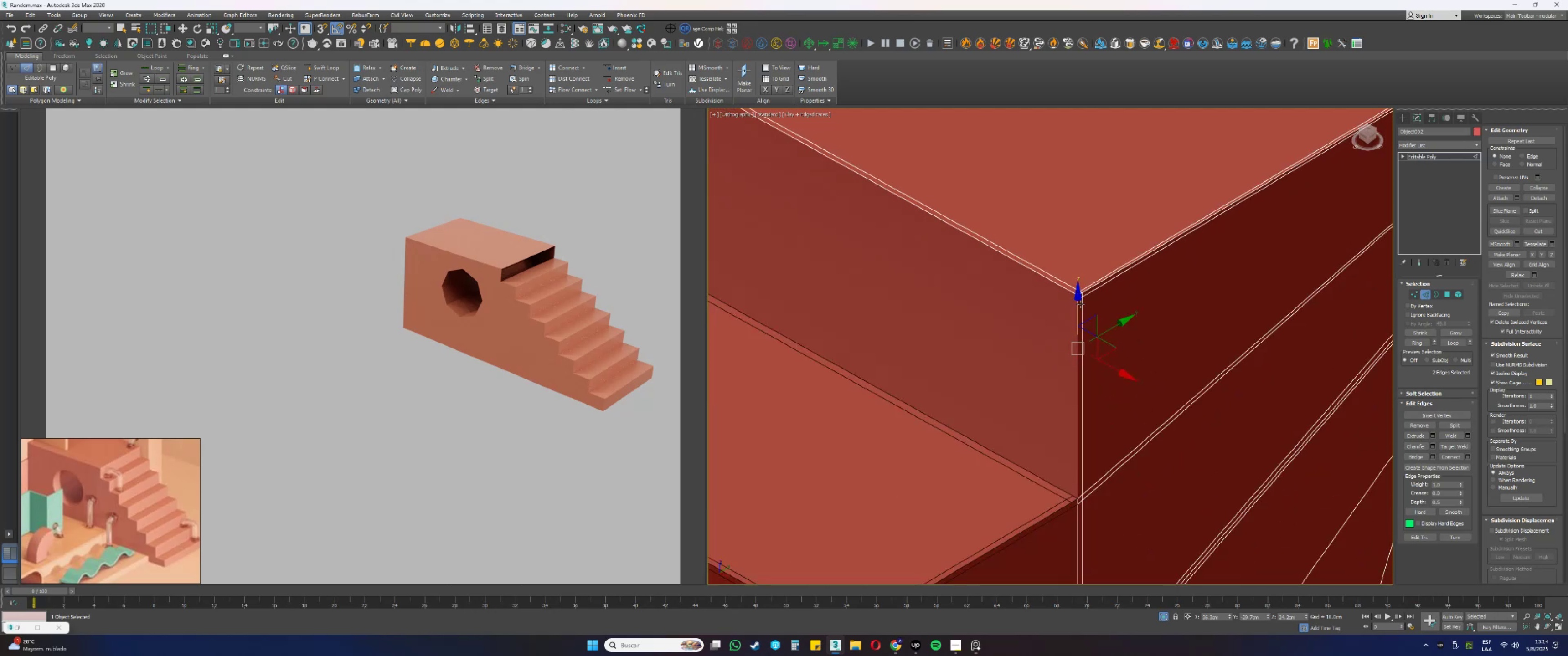 
key(Alt+AltLeft)
 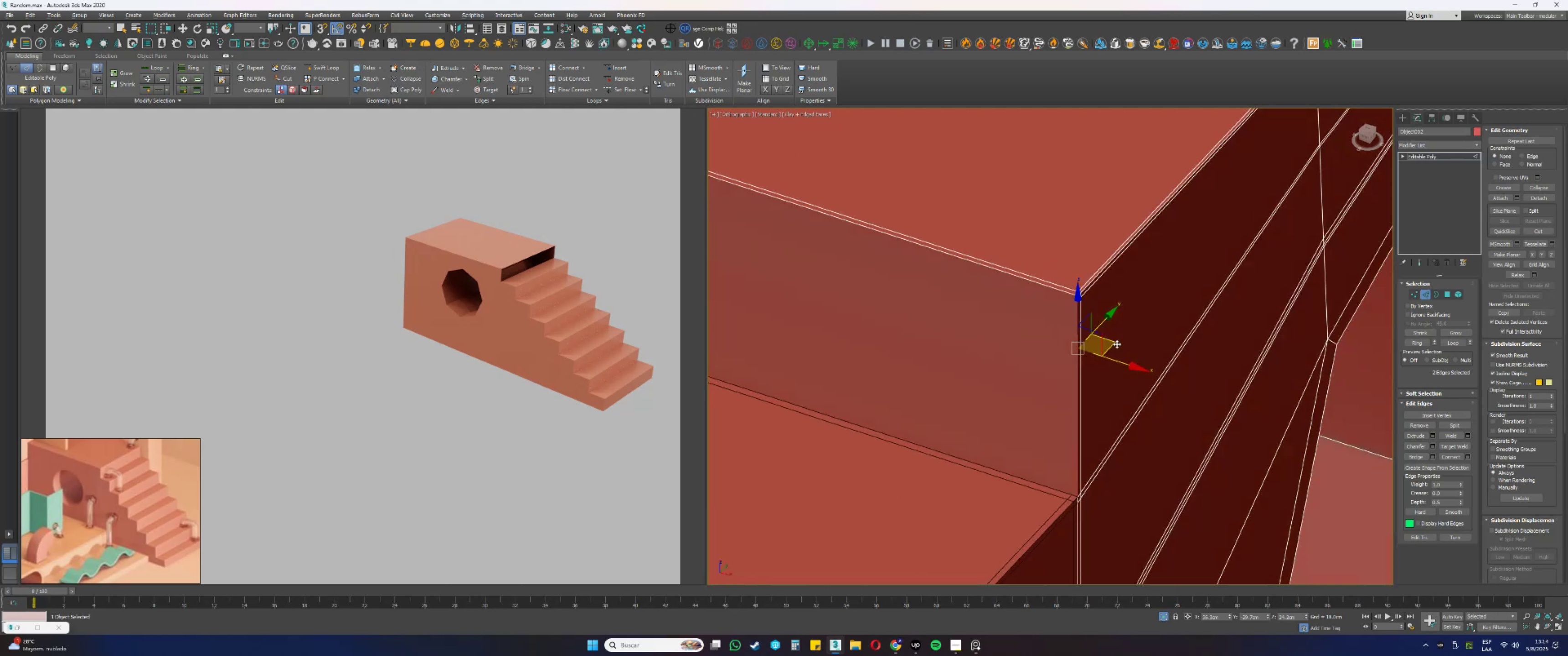 
scroll: coordinate [1095, 335], scroll_direction: up, amount: 1.0
 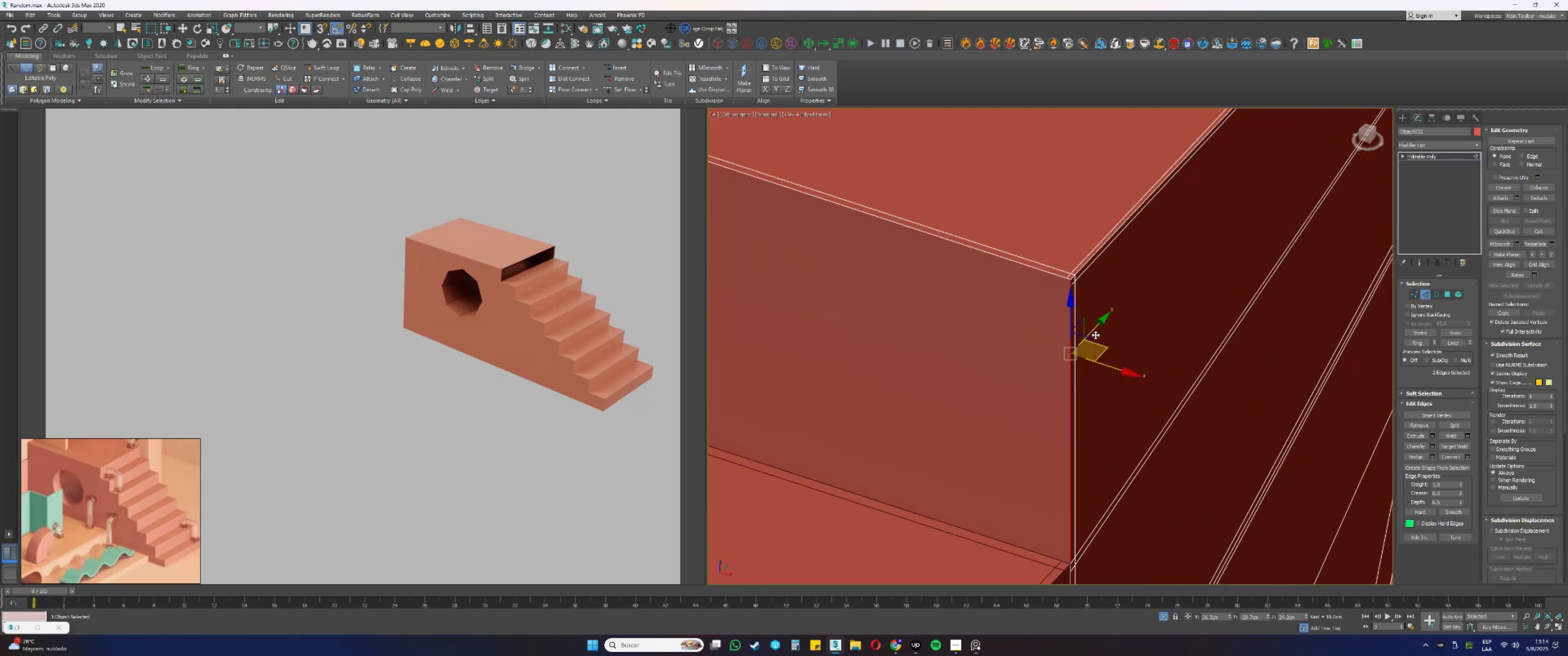 
hold_key(key=AltLeft, duration=0.31)
 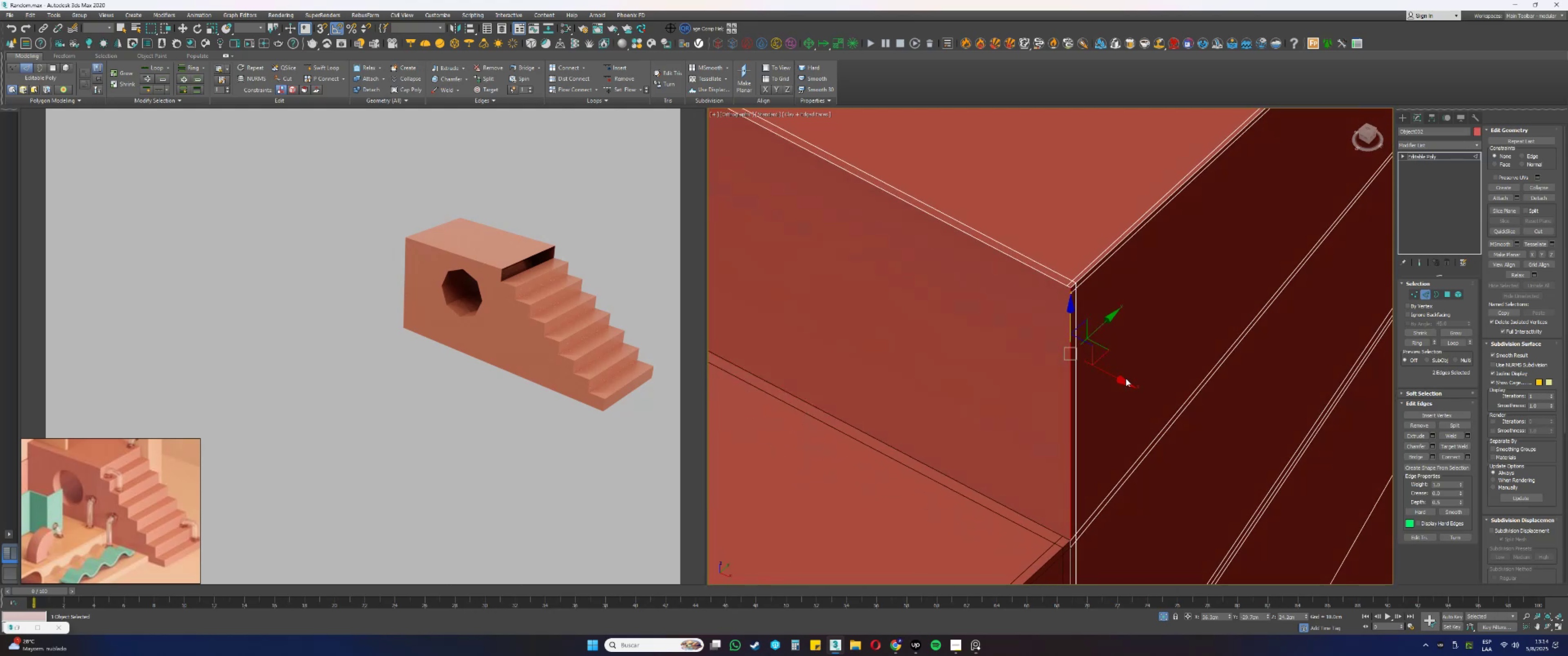 
hold_key(key=ShiftLeft, duration=0.69)
left_click_drag(start_coordinate=[1104, 372], to_coordinate=[1060, 531])
 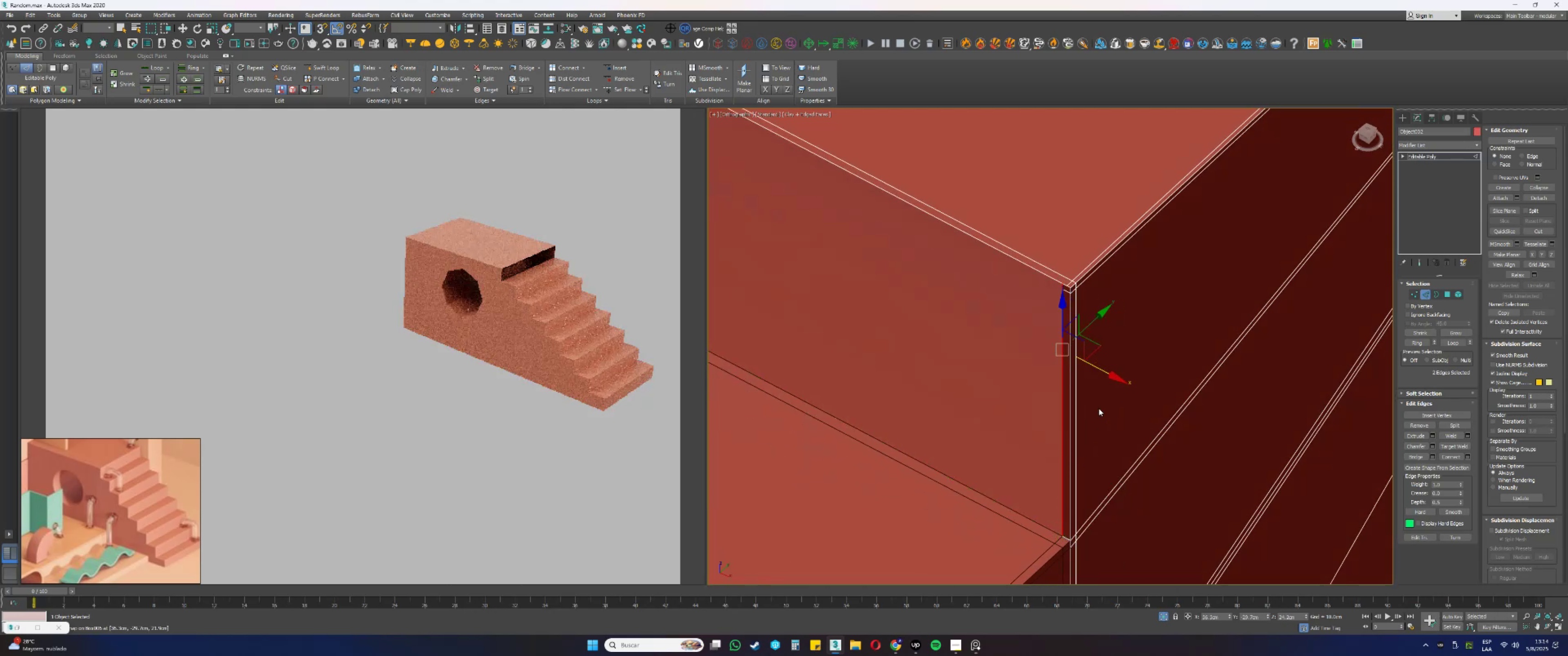 
type(ss)
 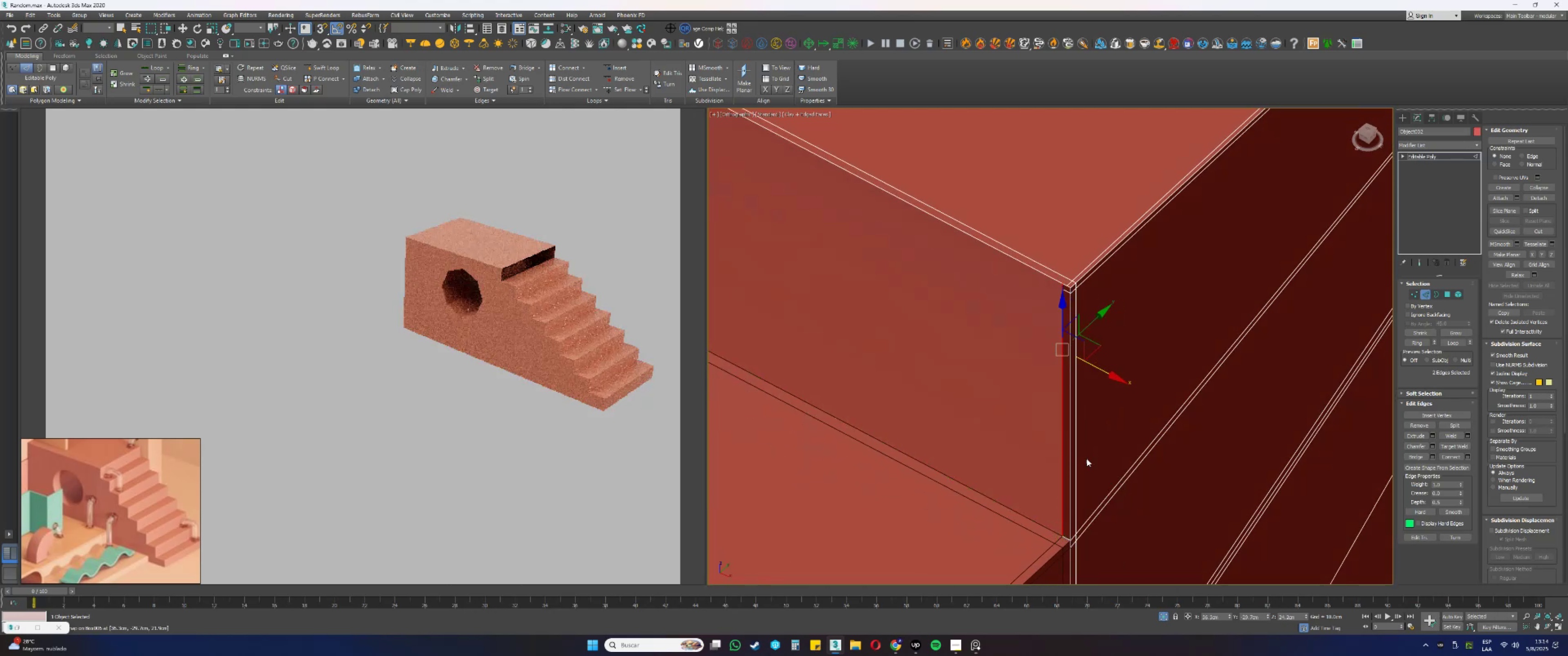 
scroll: coordinate [1132, 393], scroll_direction: down, amount: 6.0
 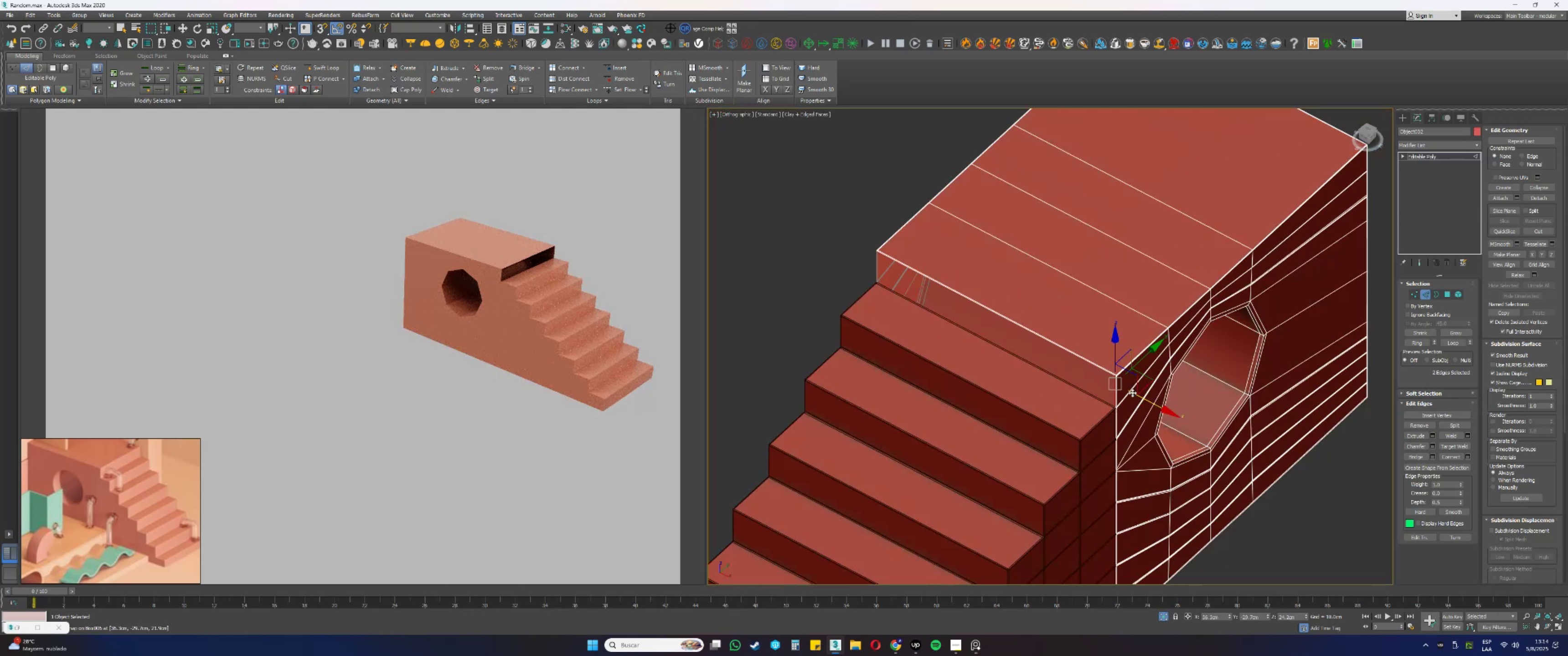 
hold_key(key=ShiftLeft, duration=0.53)
left_click_drag(start_coordinate=[1151, 398], to_coordinate=[1057, 357])
 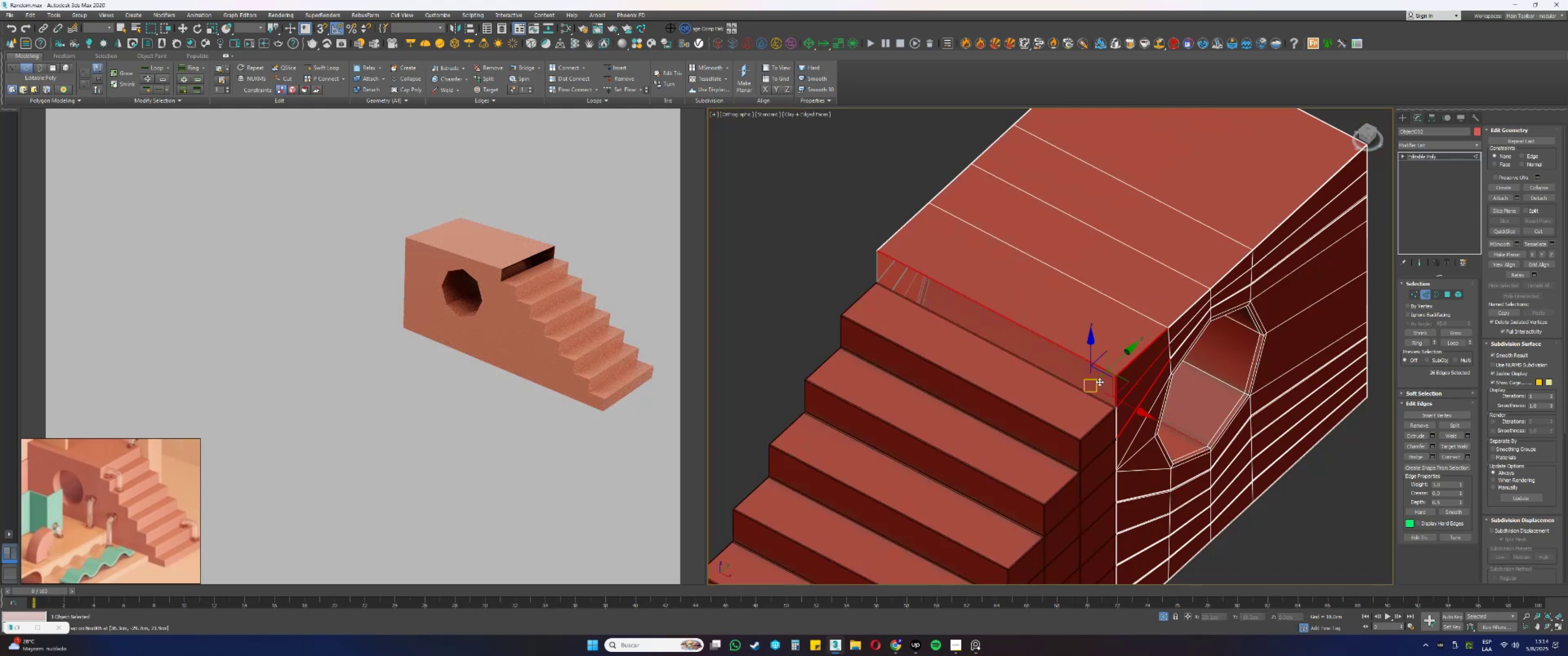 
key(Control+Z)
 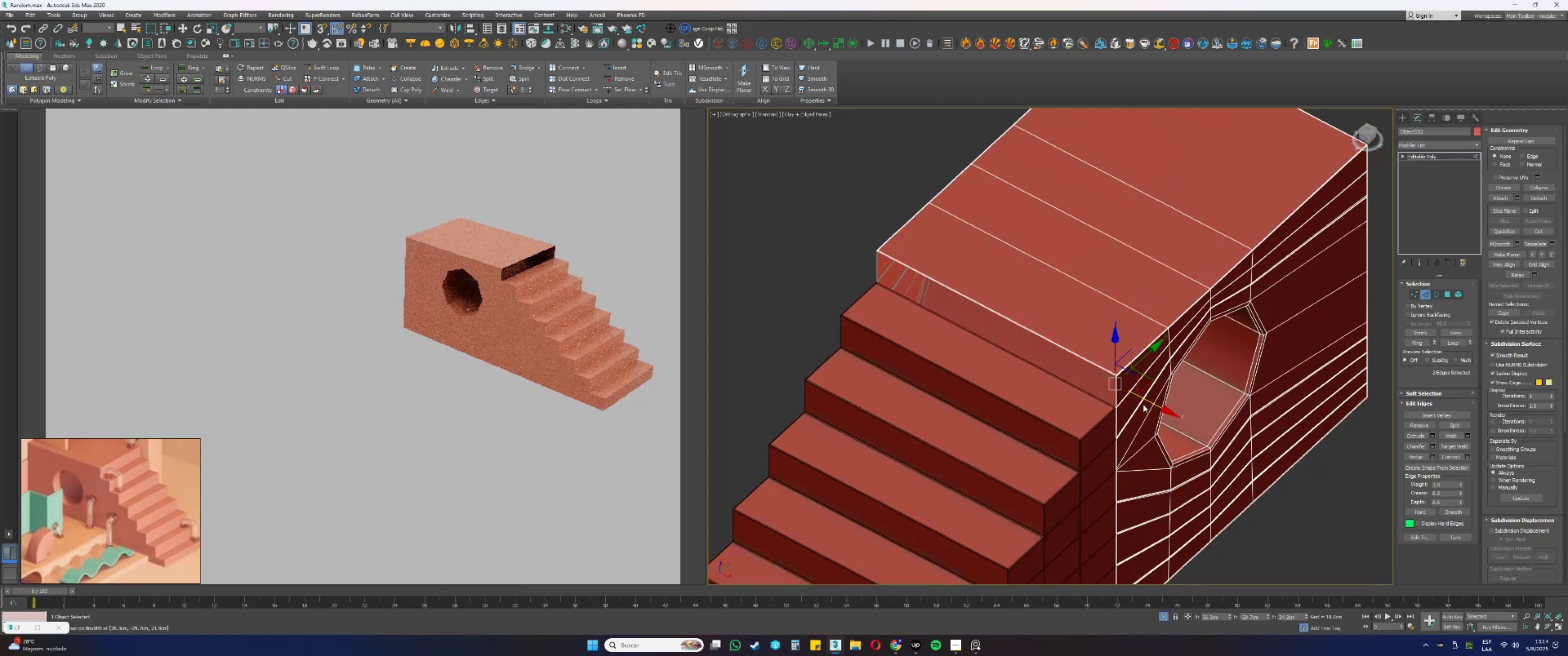 
key(Shift+ShiftLeft)
 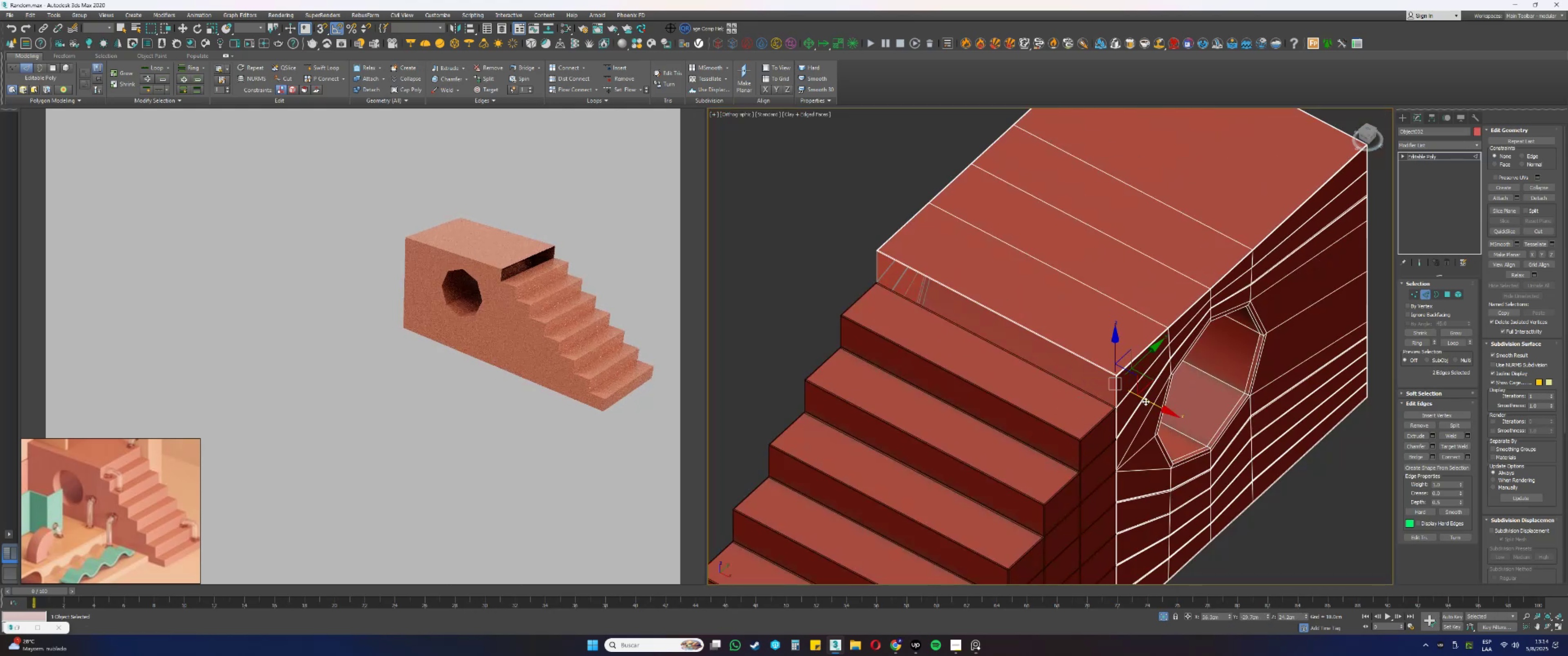 
left_click_drag(start_coordinate=[1145, 400], to_coordinate=[895, 297])
 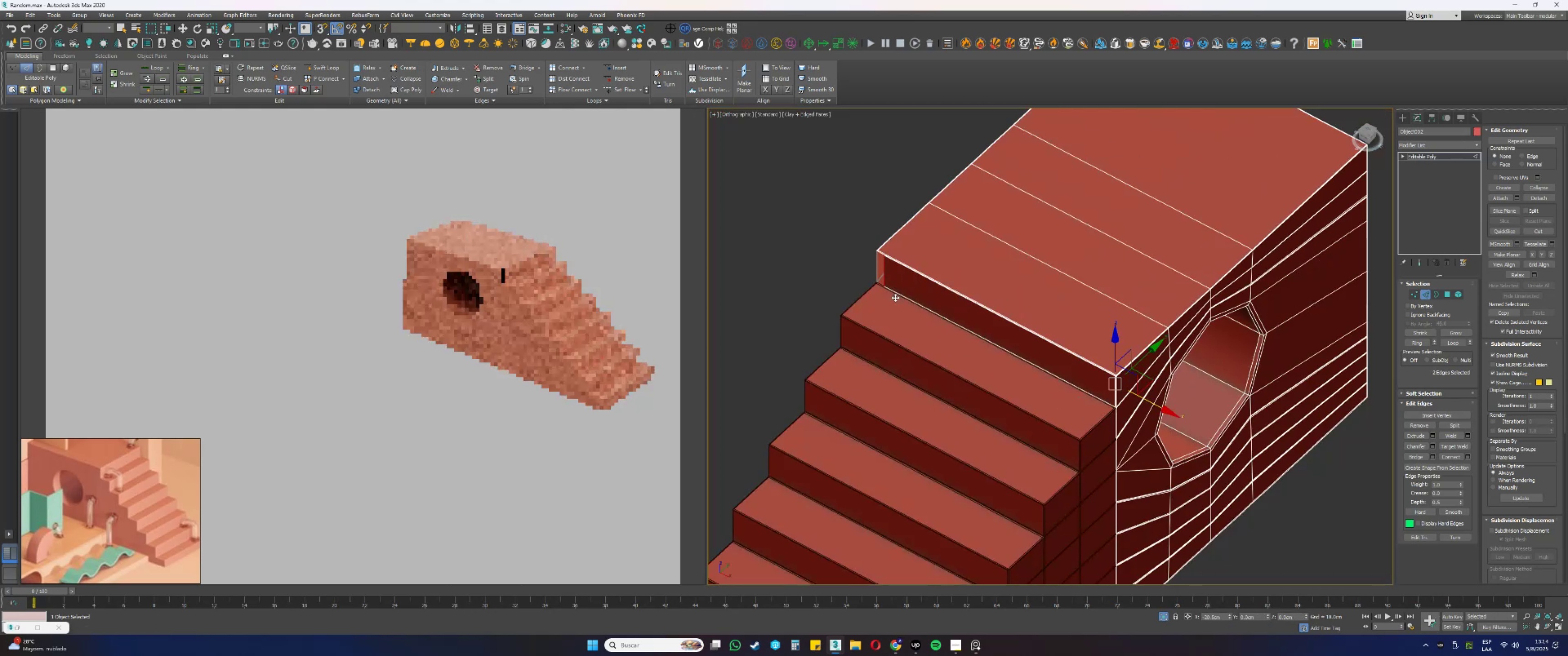 
key(Alt+AltLeft)
 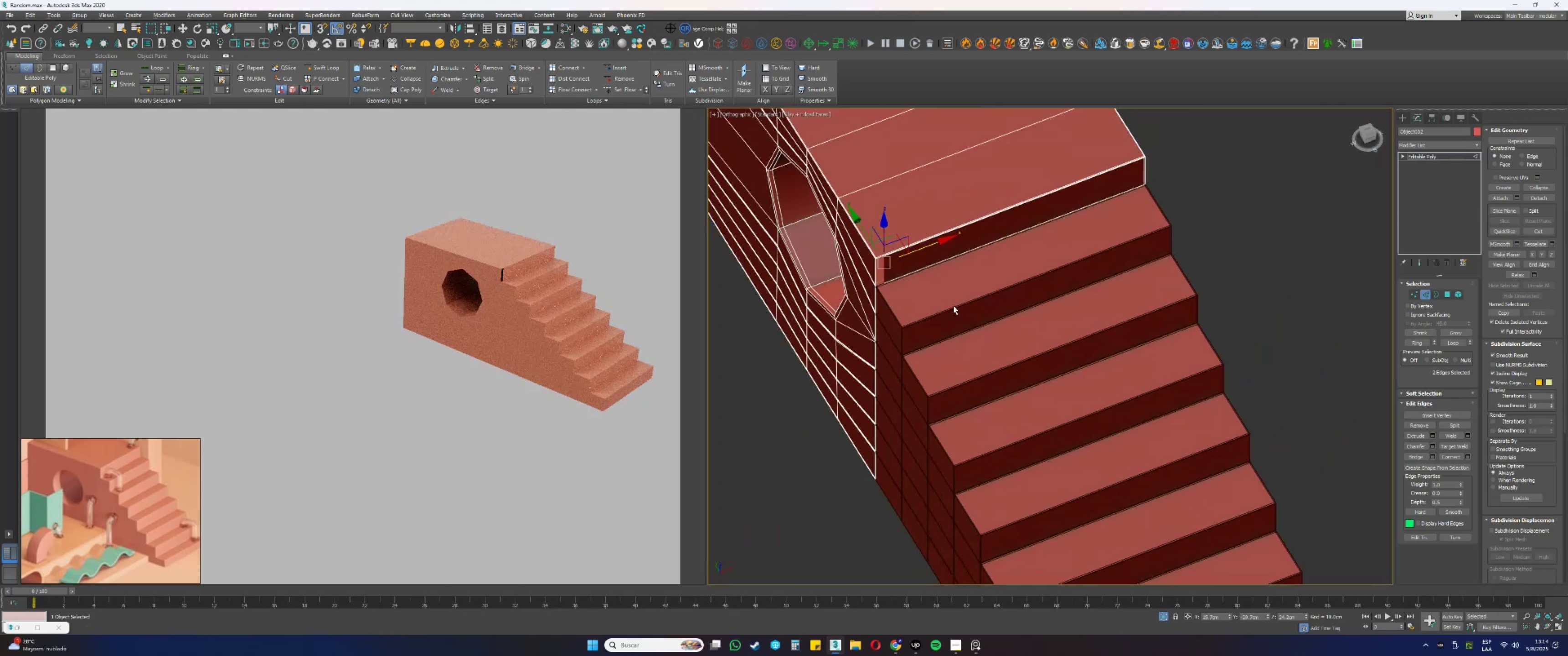 
scroll: coordinate [975, 242], scroll_direction: up, amount: 7.0
 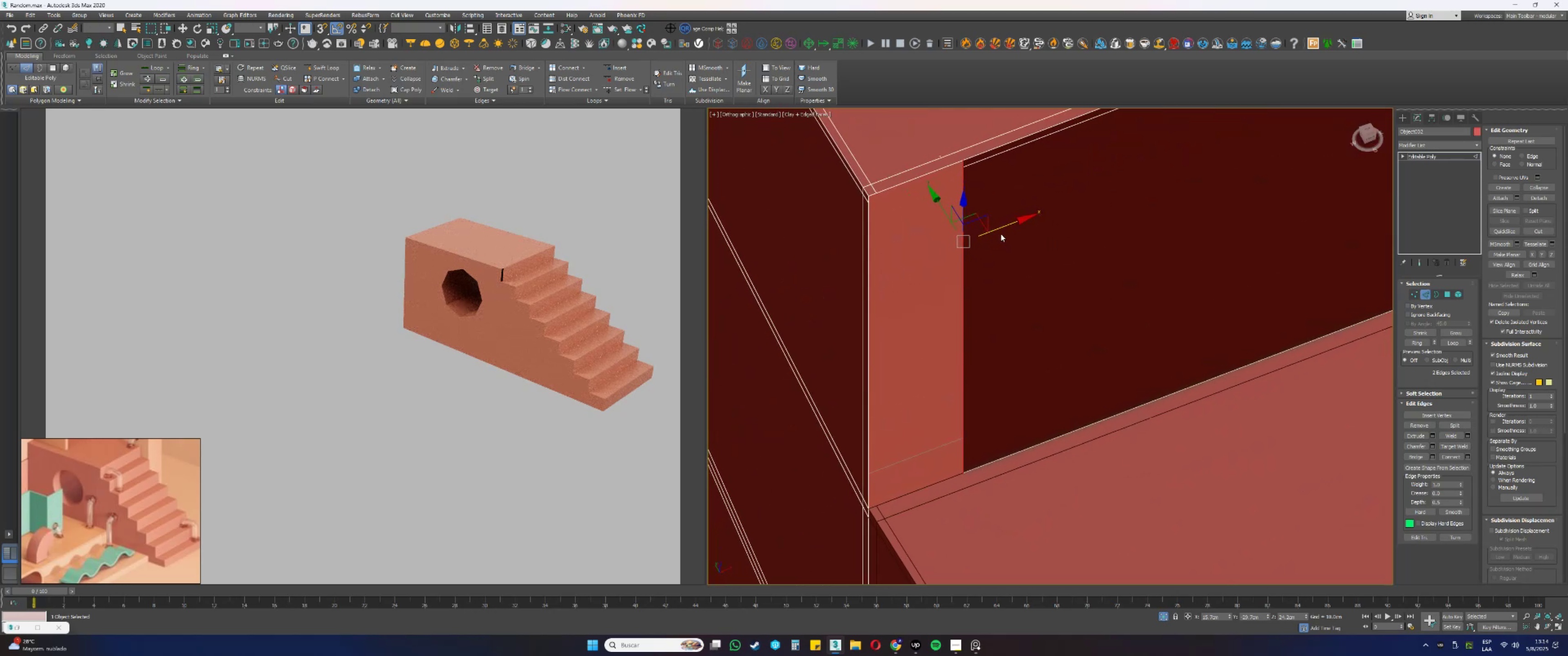 
left_click_drag(start_coordinate=[1000, 229], to_coordinate=[878, 505])
 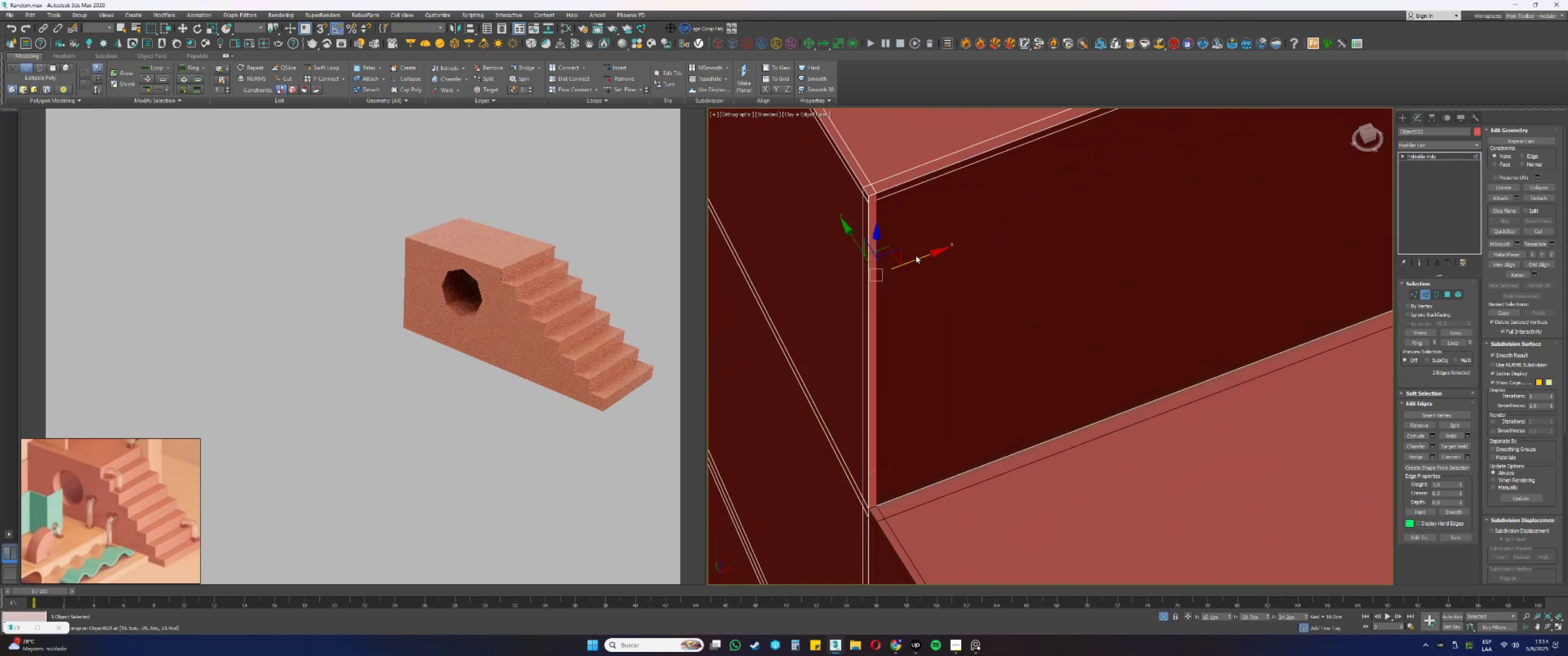 
type(sss)
 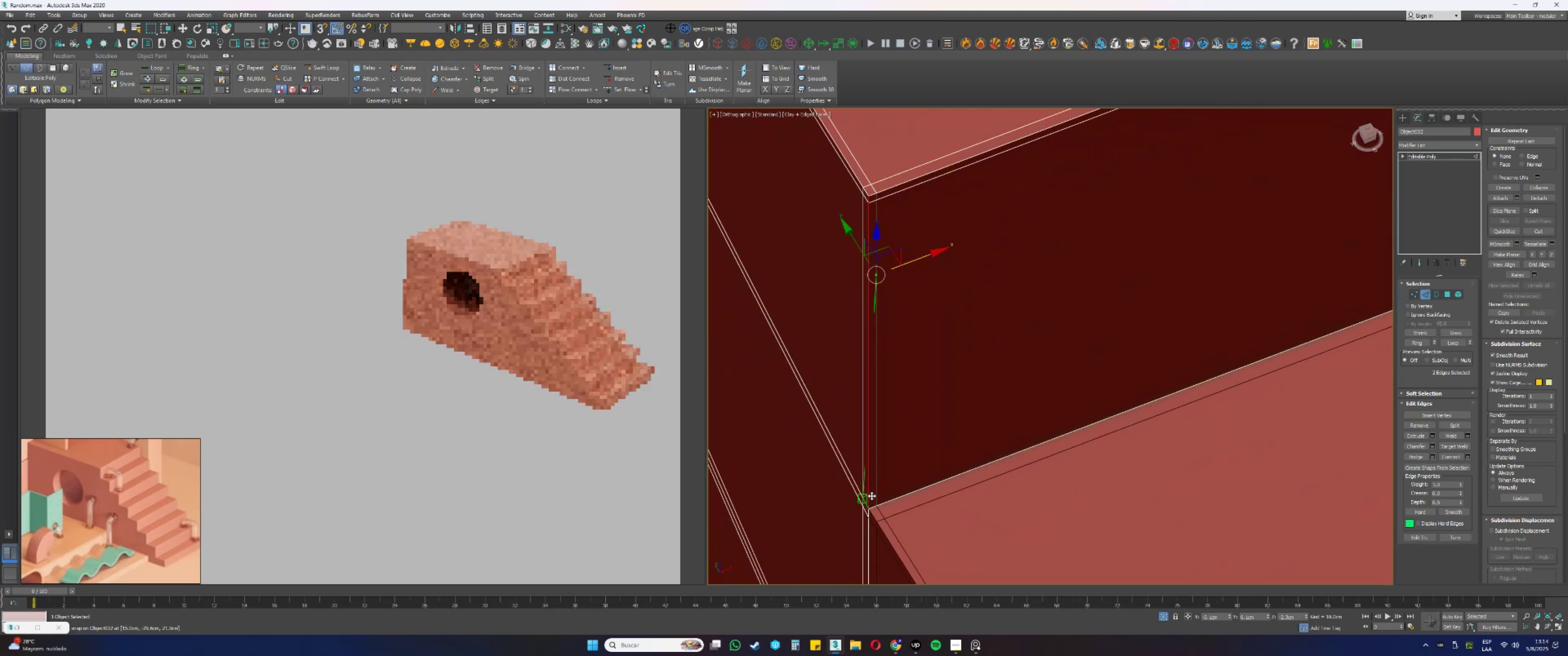 
left_click_drag(start_coordinate=[913, 260], to_coordinate=[870, 507])
 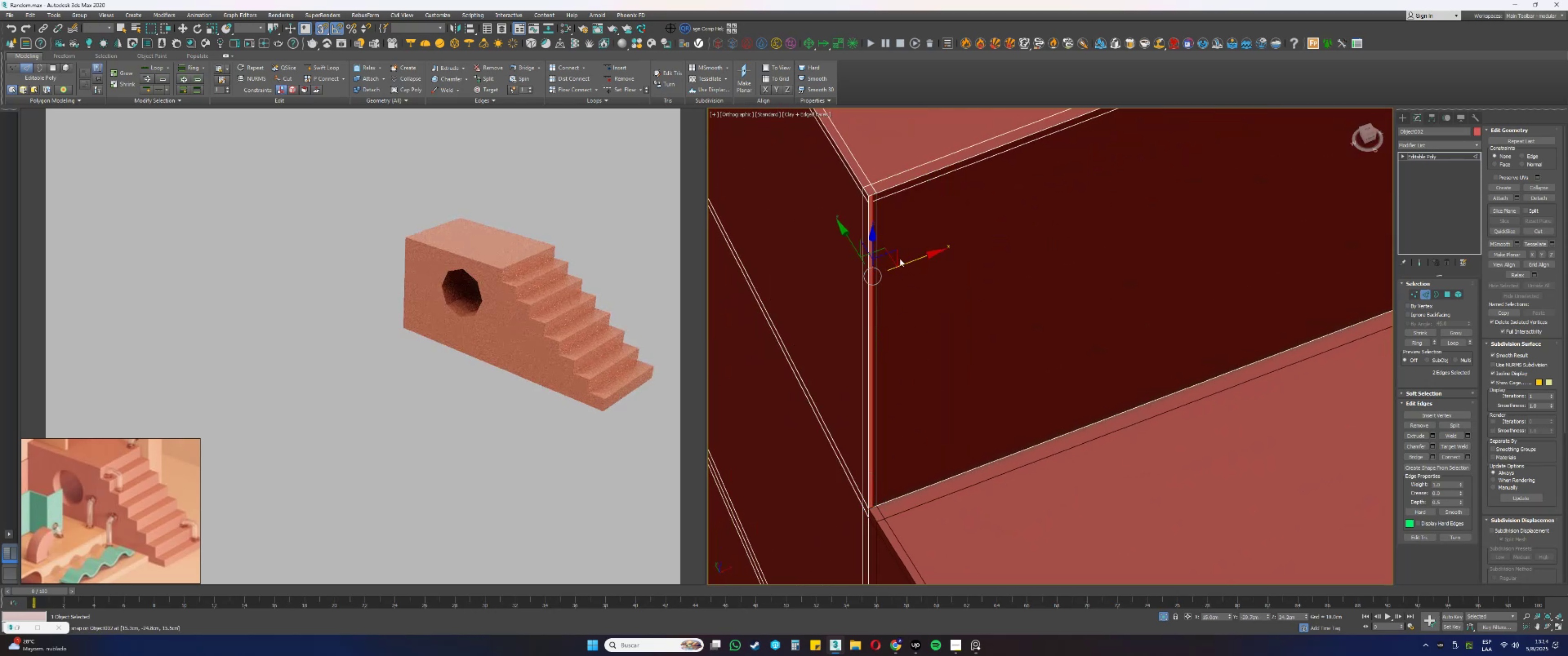 
left_click_drag(start_coordinate=[909, 264], to_coordinate=[865, 195])
 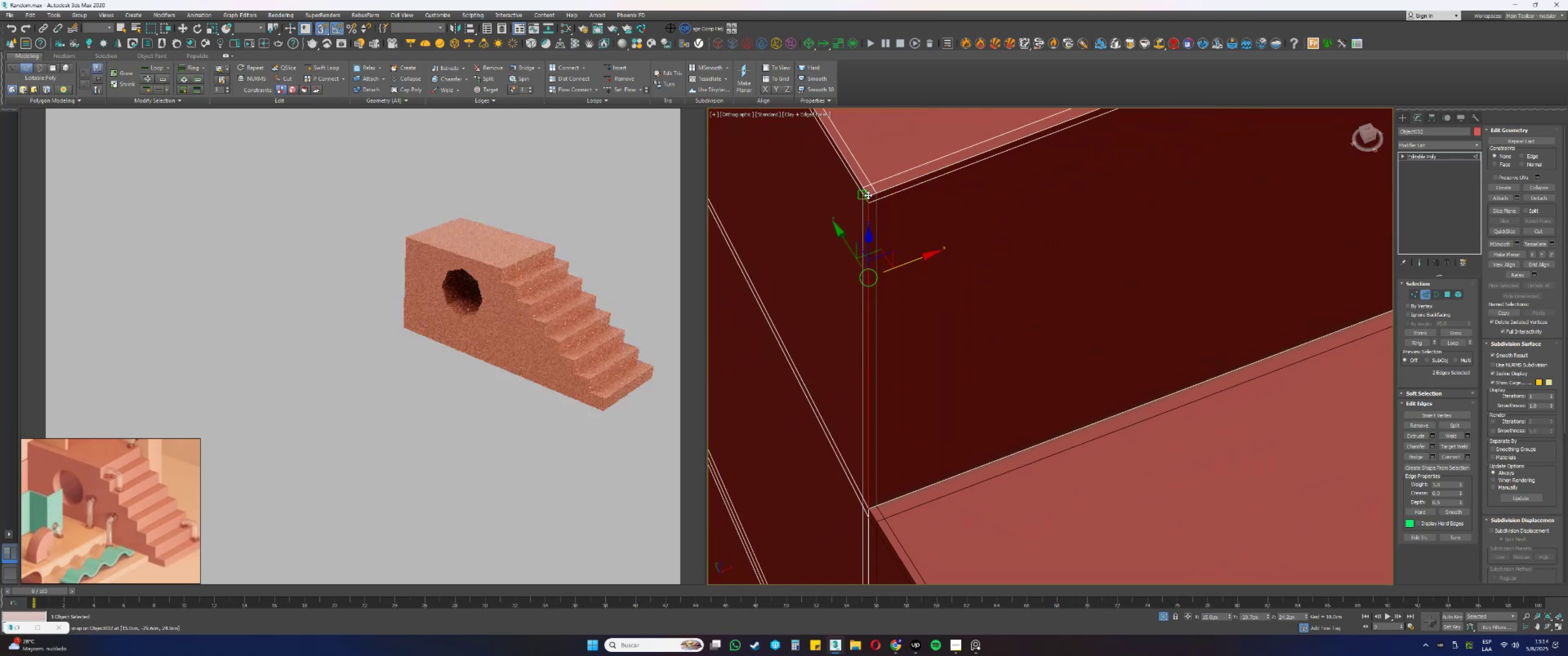 
scroll: coordinate [872, 193], scroll_direction: up, amount: 3.0
 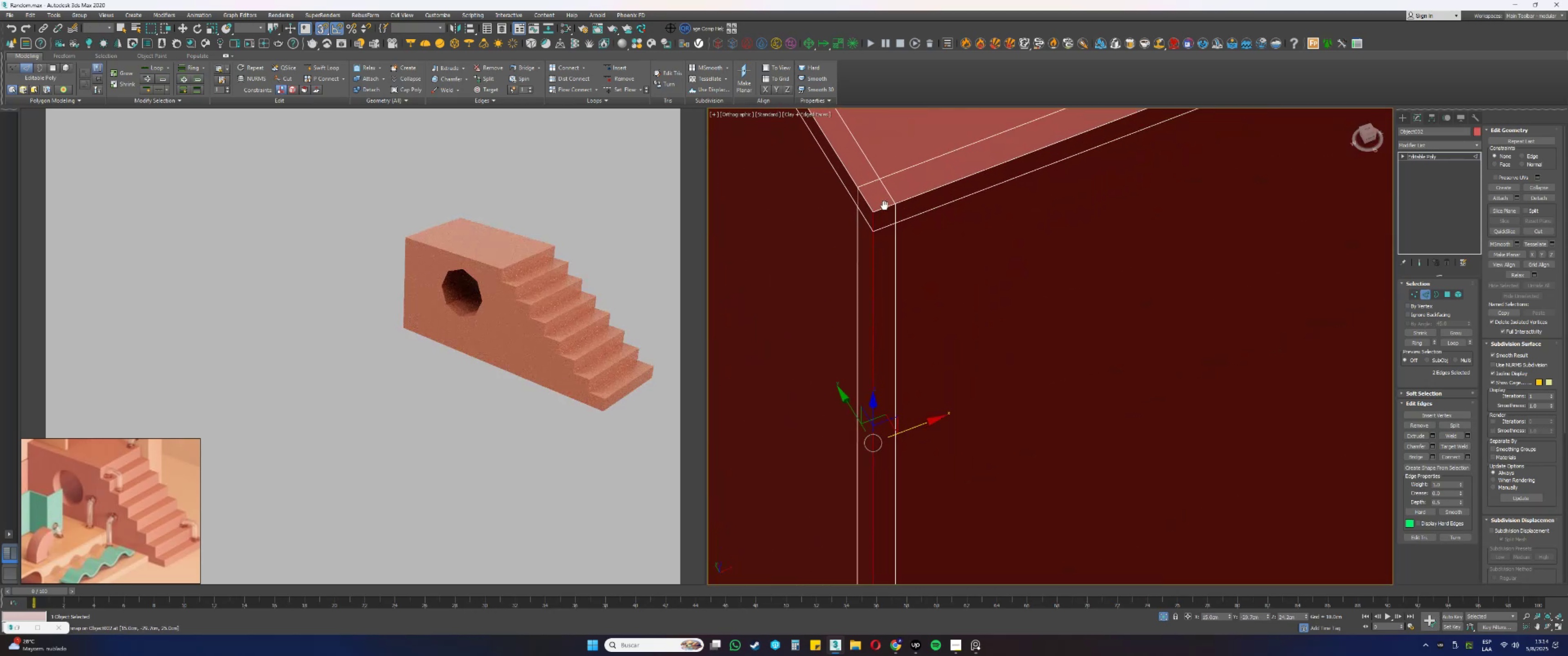 
key(F3)
 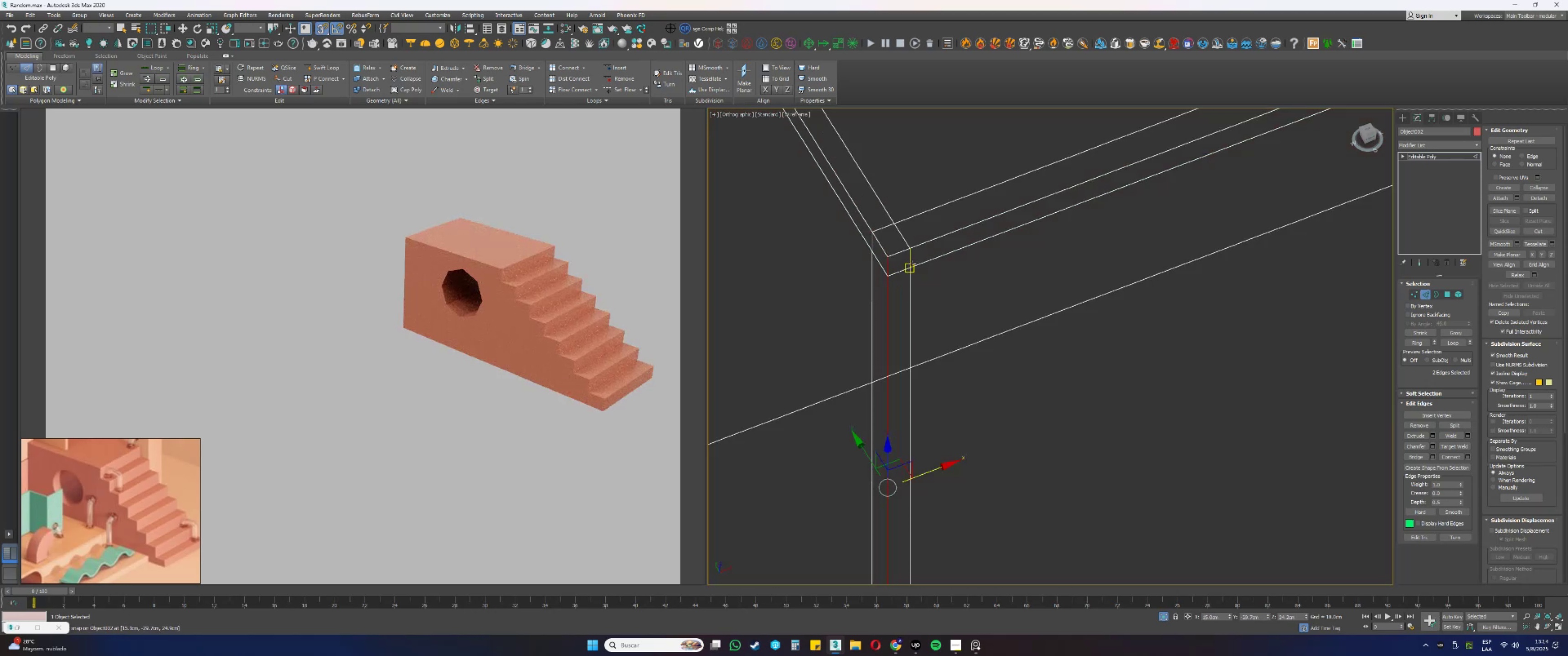 
key(F3)
 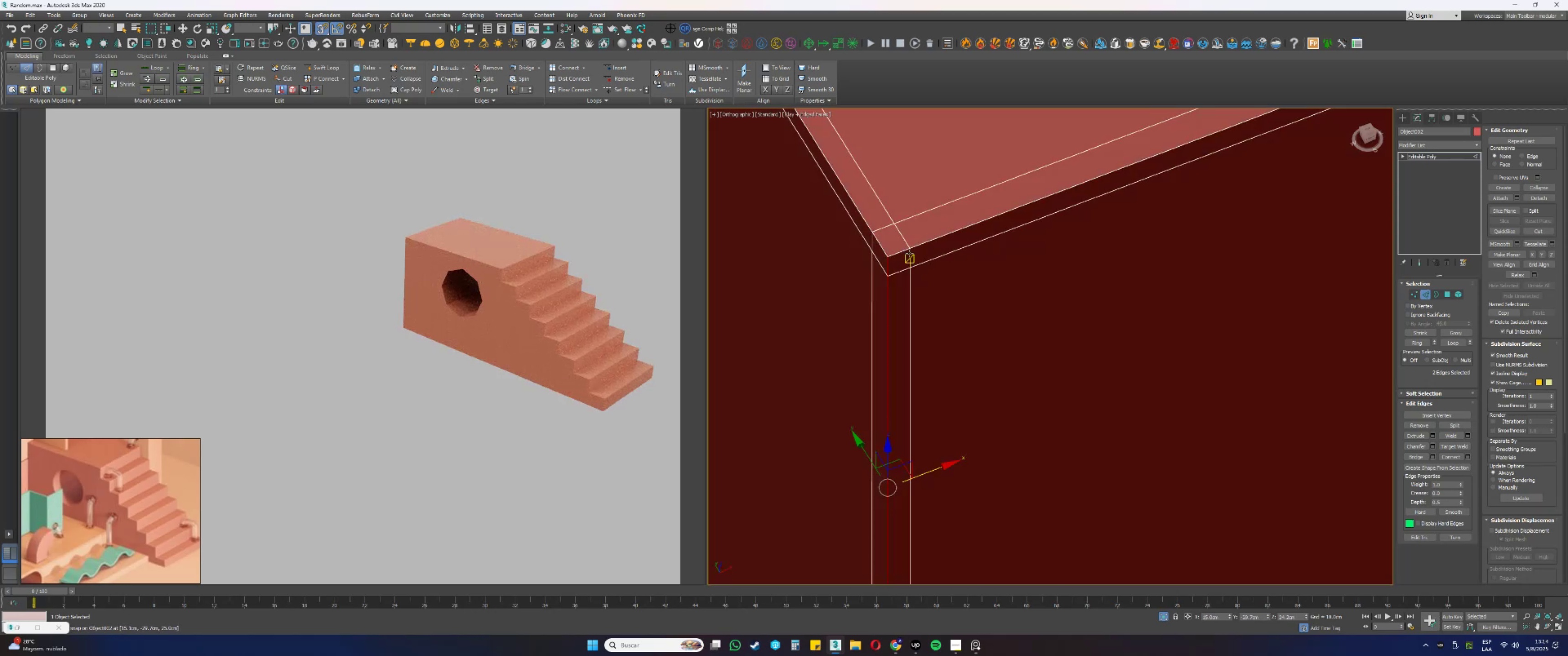 
scroll: coordinate [900, 233], scroll_direction: down, amount: 4.0
 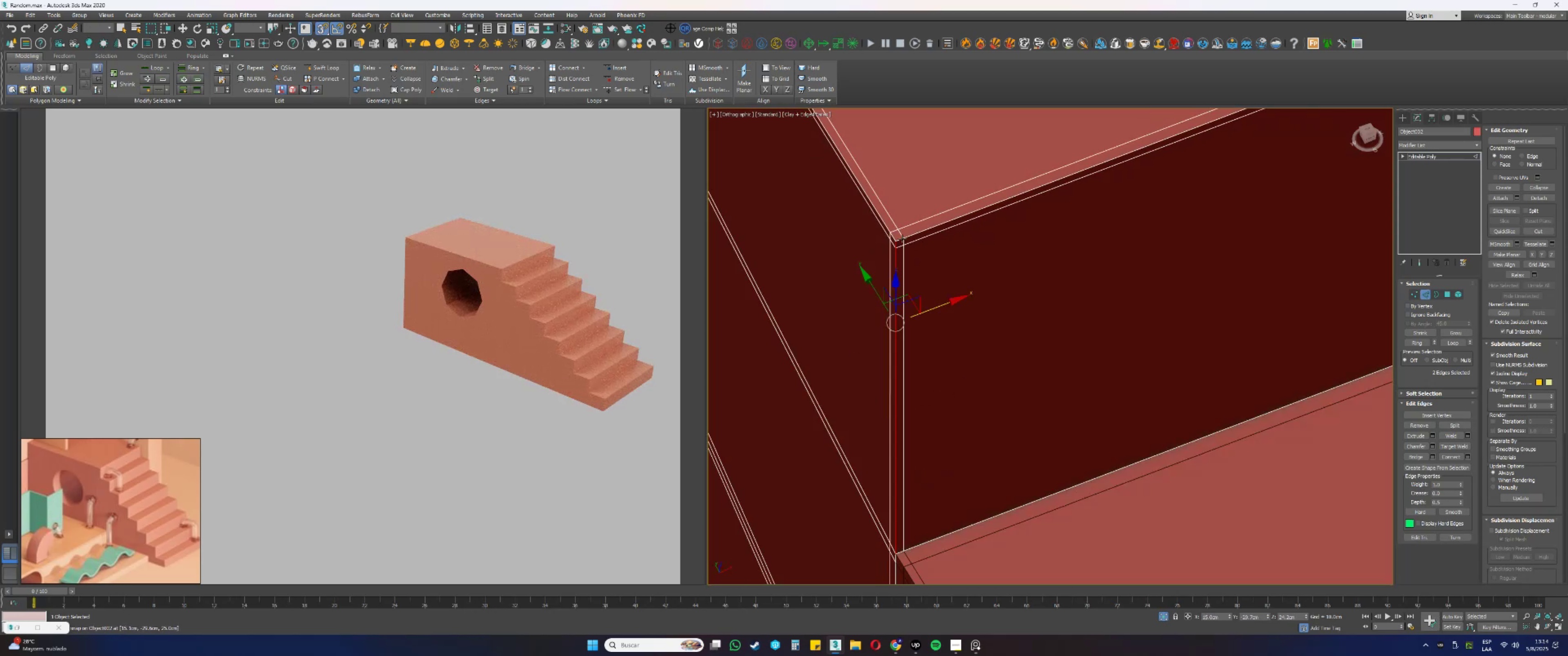 
hold_key(key=AltLeft, duration=0.33)
 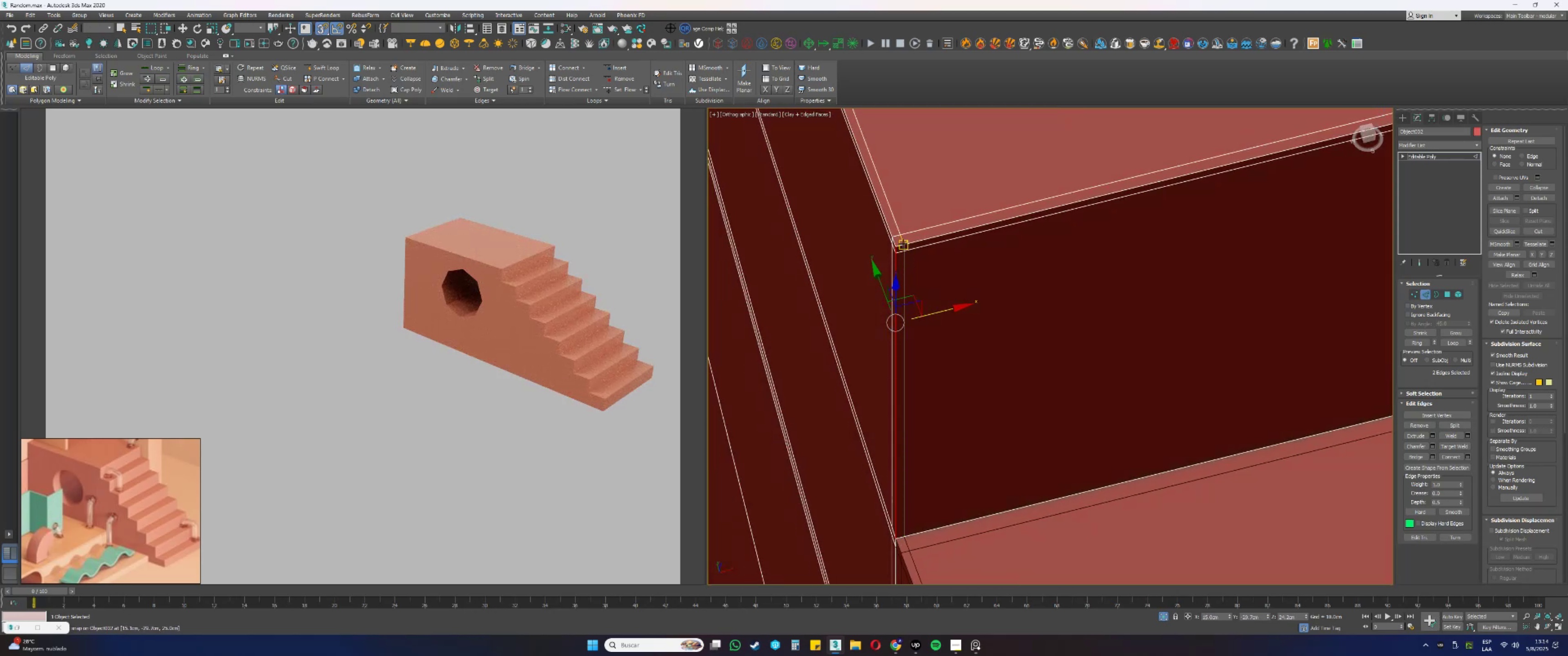 
scroll: coordinate [911, 466], scroll_direction: up, amount: 10.0
 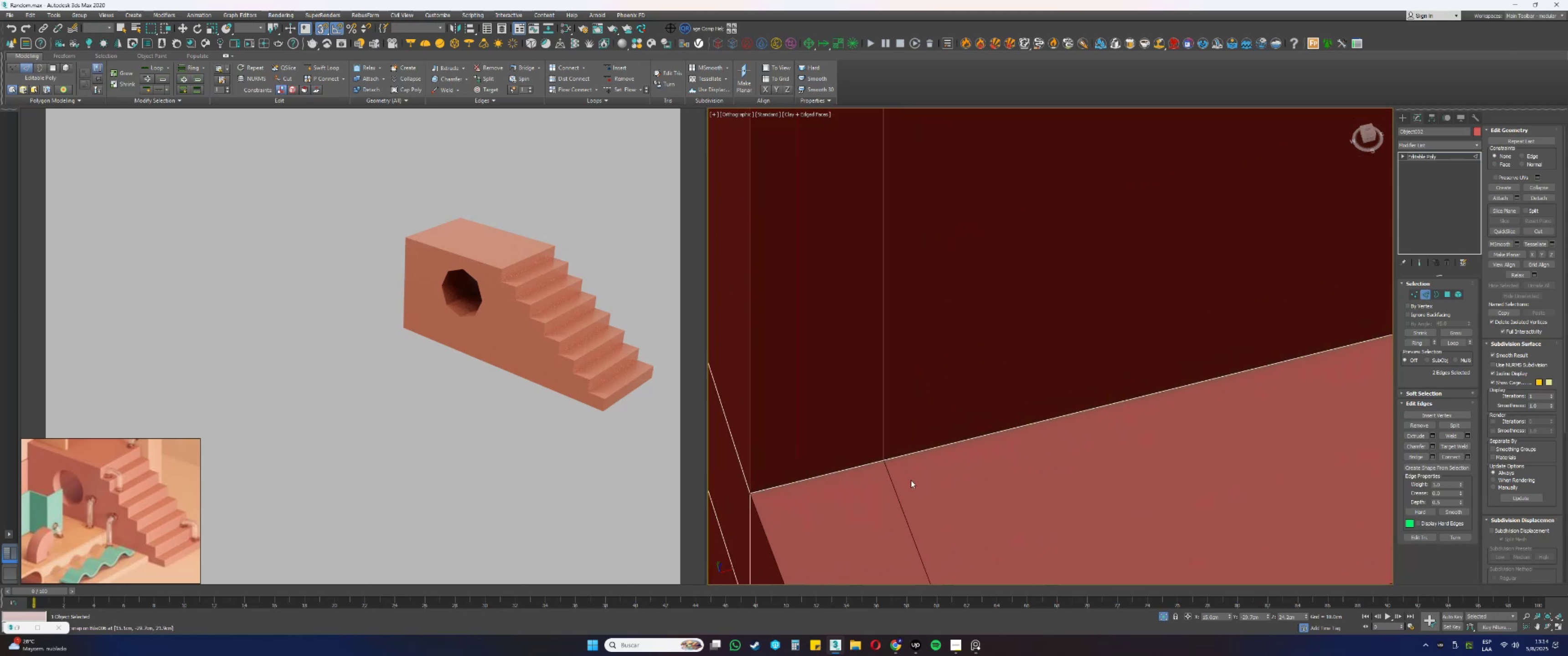 
scroll: coordinate [859, 405], scroll_direction: down, amount: 22.0
 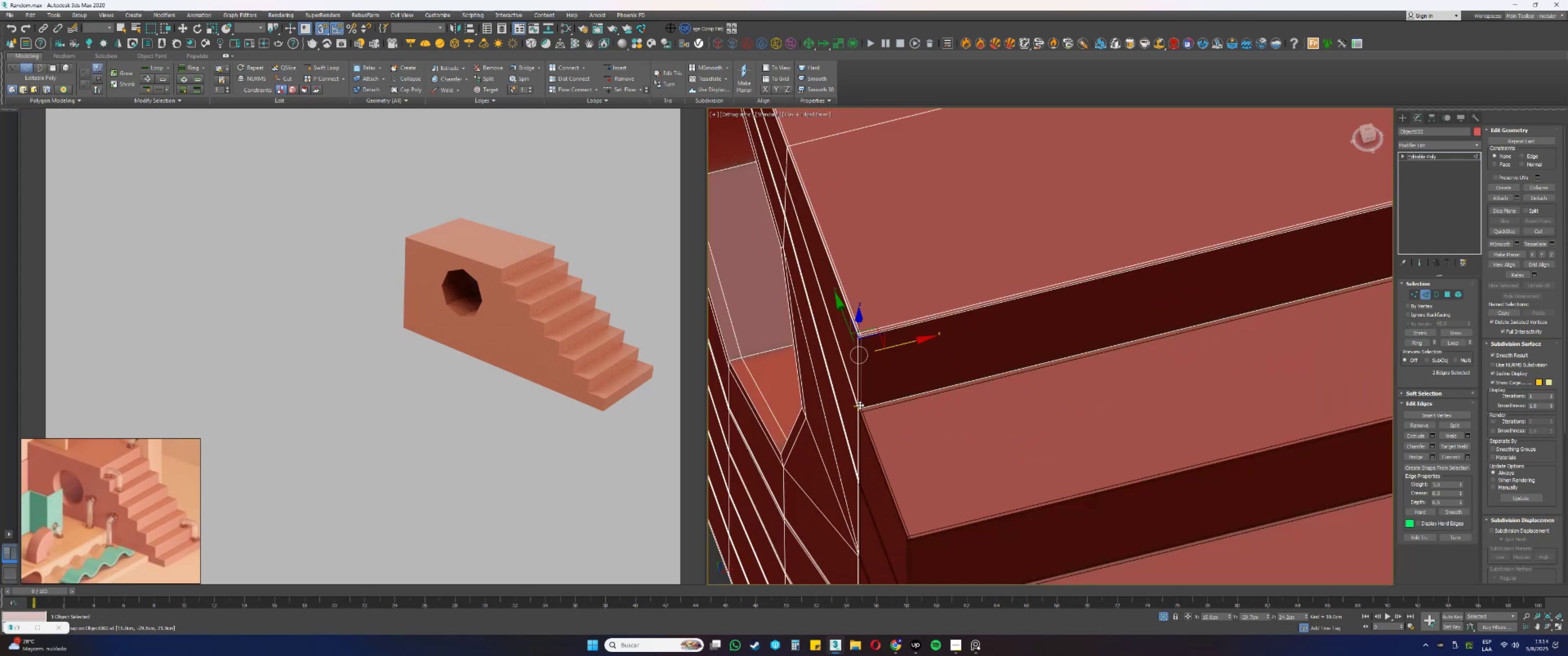 
key(Alt+AltLeft)
 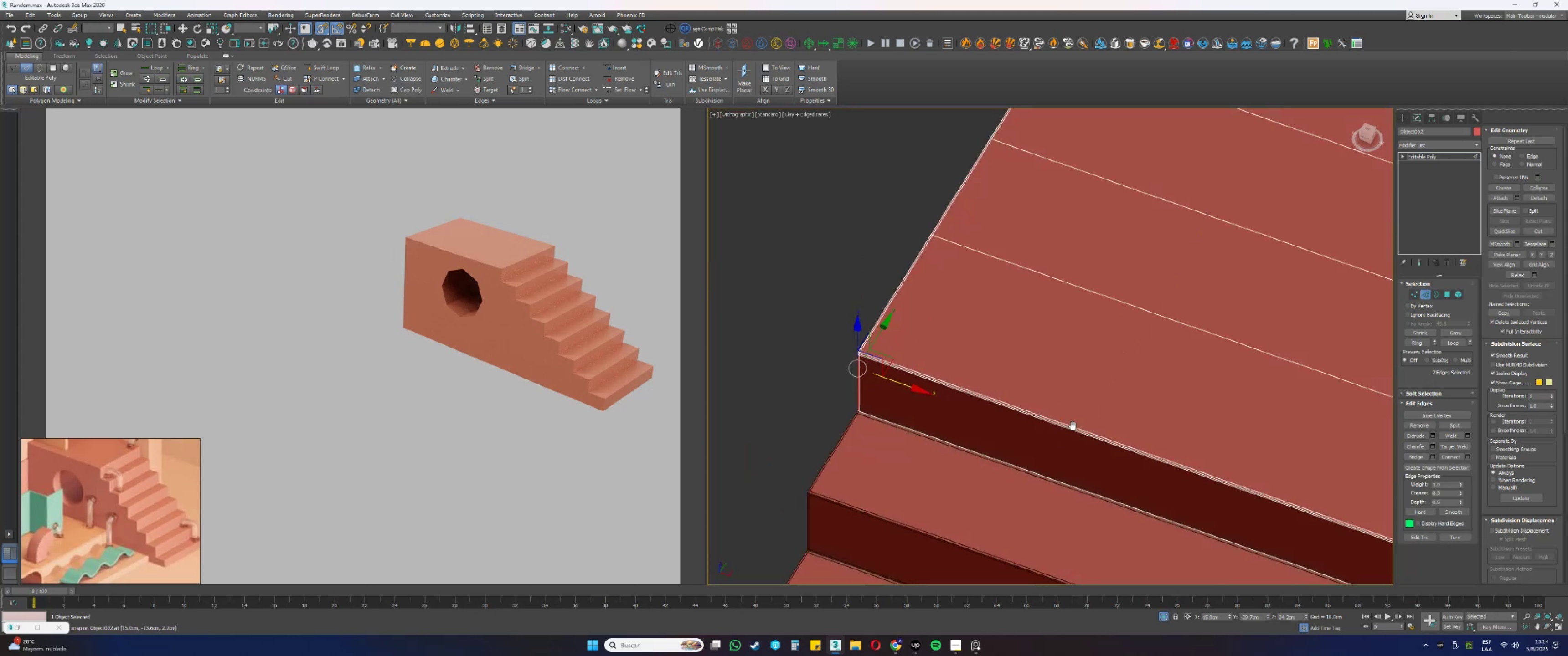 
scroll: coordinate [1031, 373], scroll_direction: up, amount: 9.0
 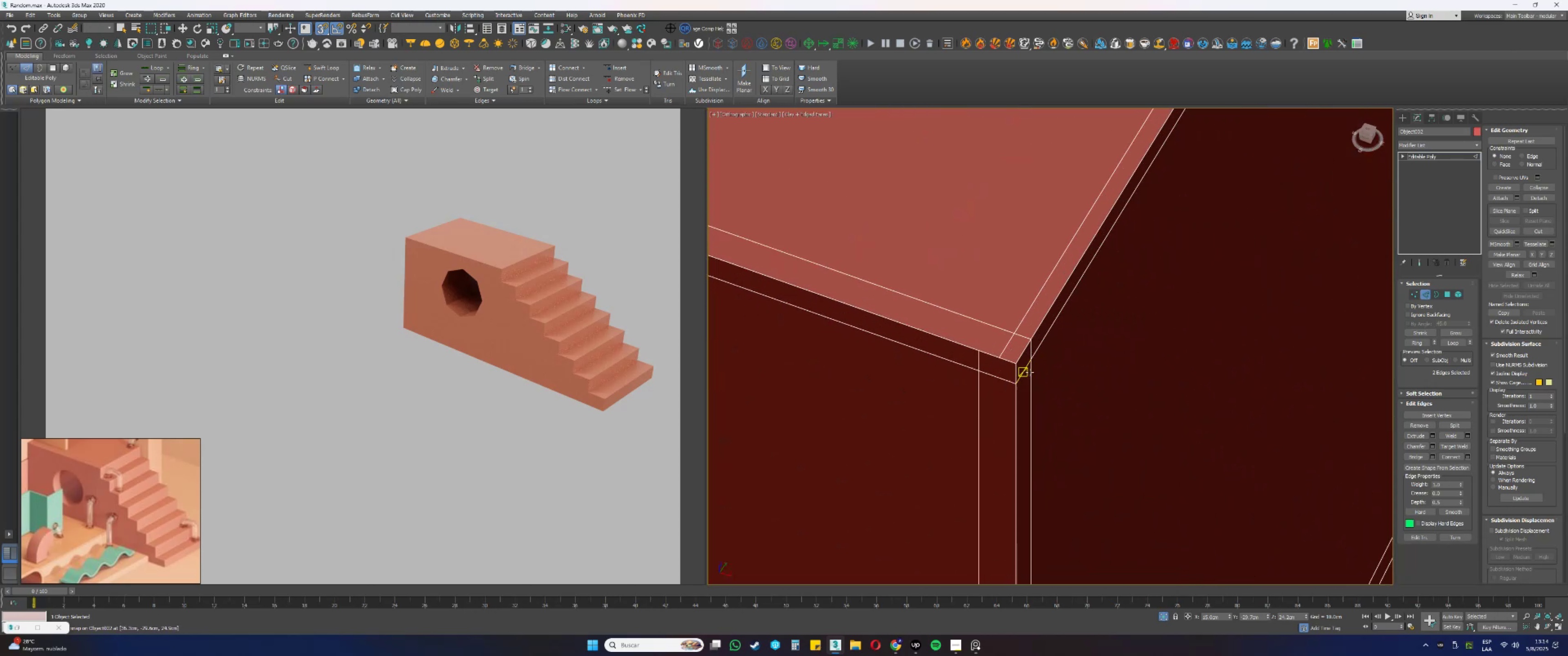 
key(1)
 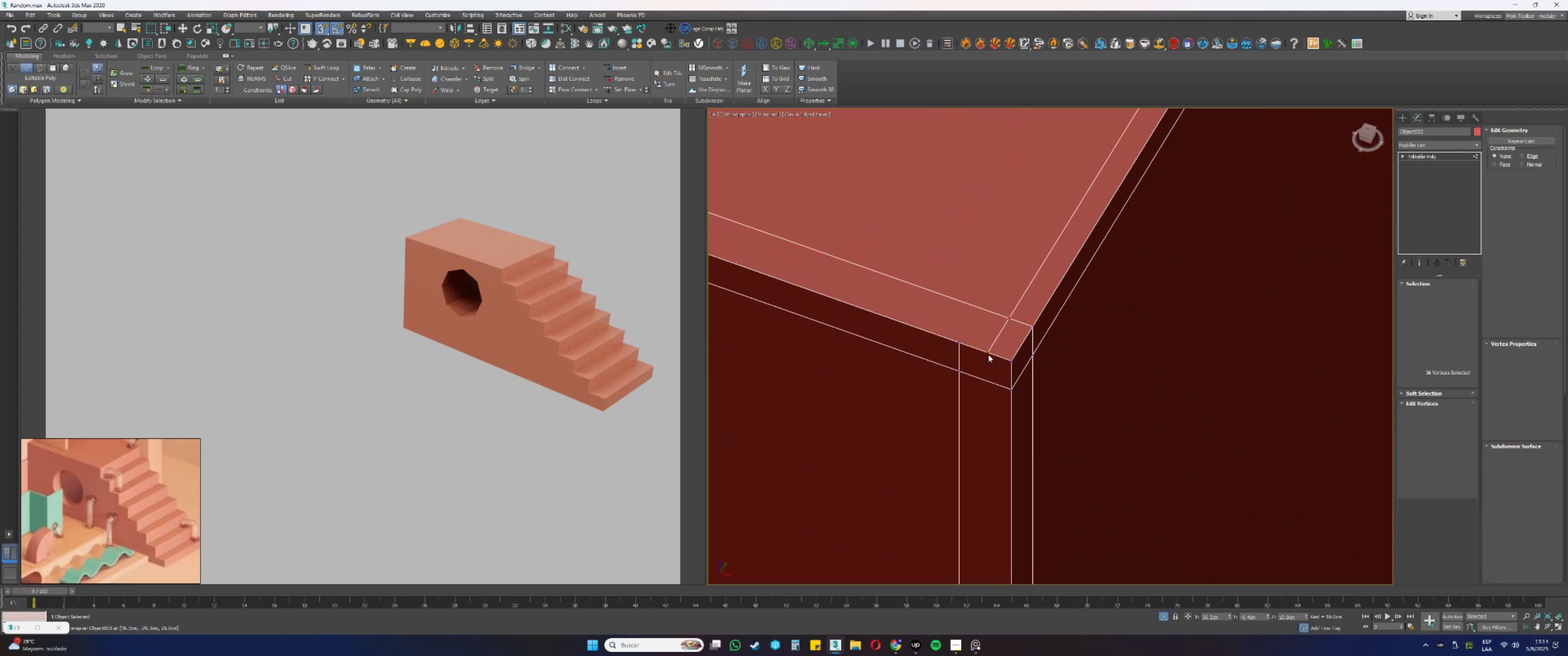 
left_click([987, 353])
 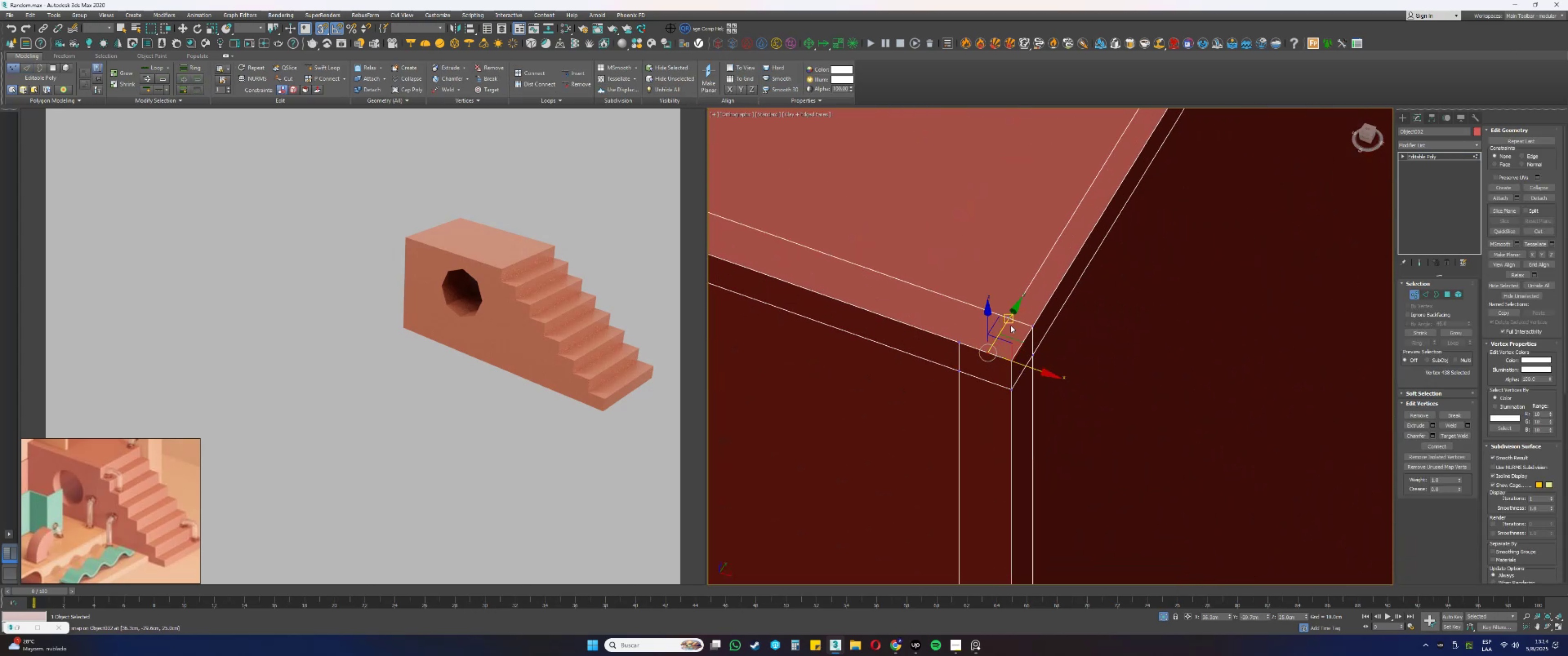 
hold_key(key=ControlLeft, duration=0.64)
left_click([1007, 318])
 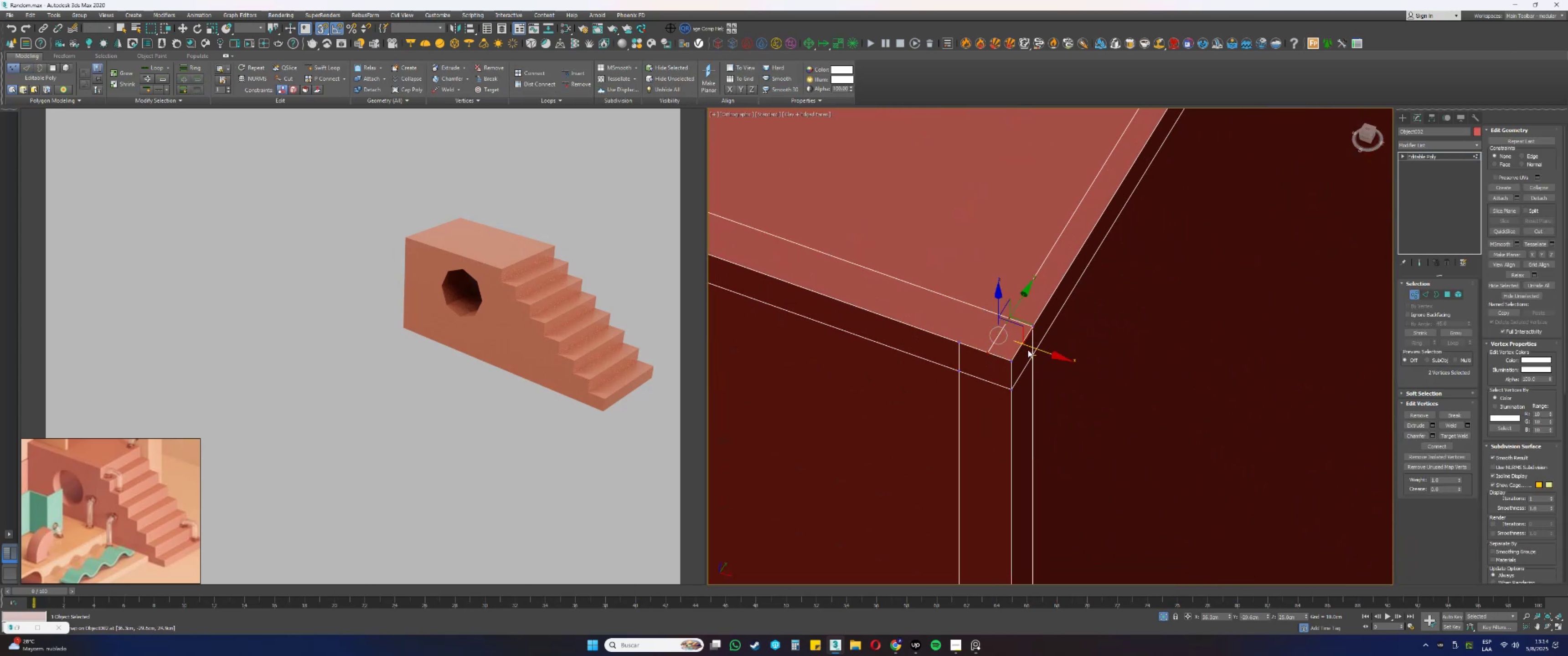 
left_click_drag(start_coordinate=[1030, 345], to_coordinate=[958, 343])
 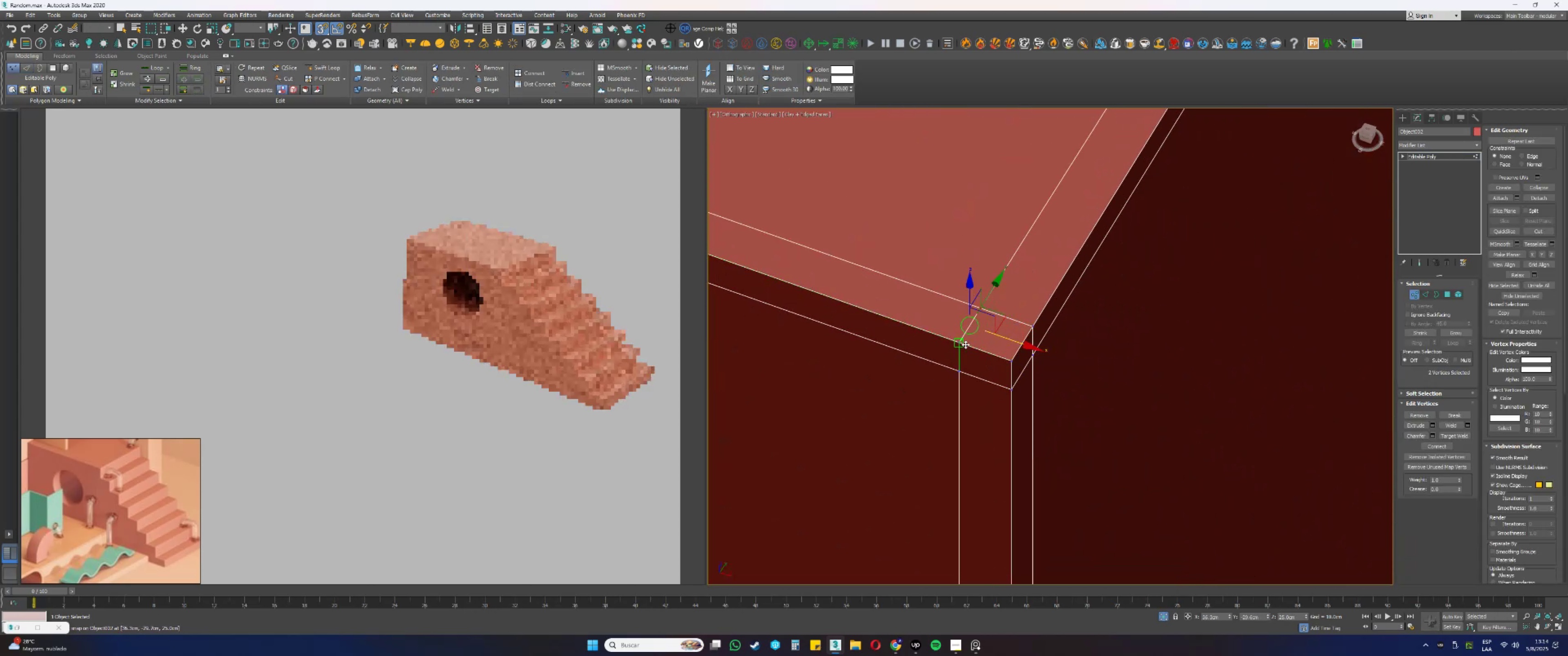 
scroll: coordinate [975, 337], scroll_direction: down, amount: 19.0
 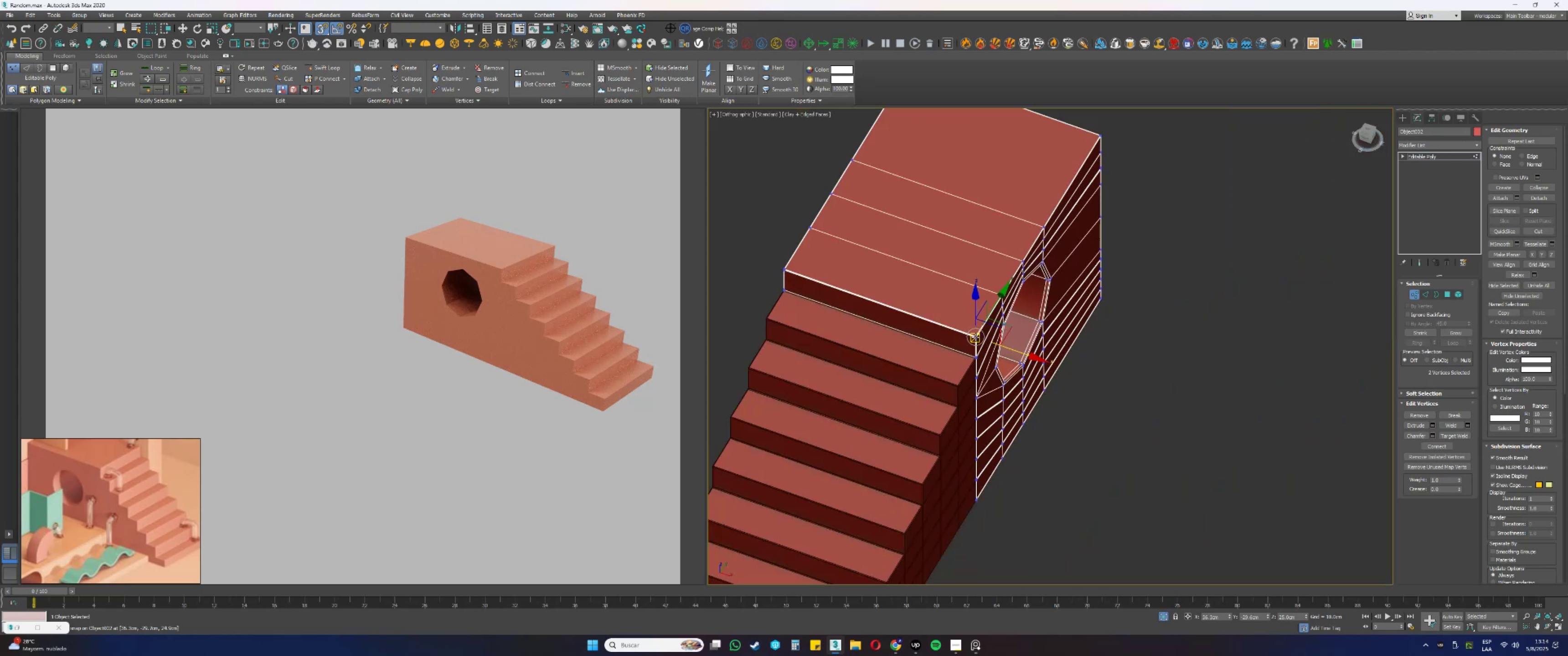 
hold_key(key=AltLeft, duration=0.44)
 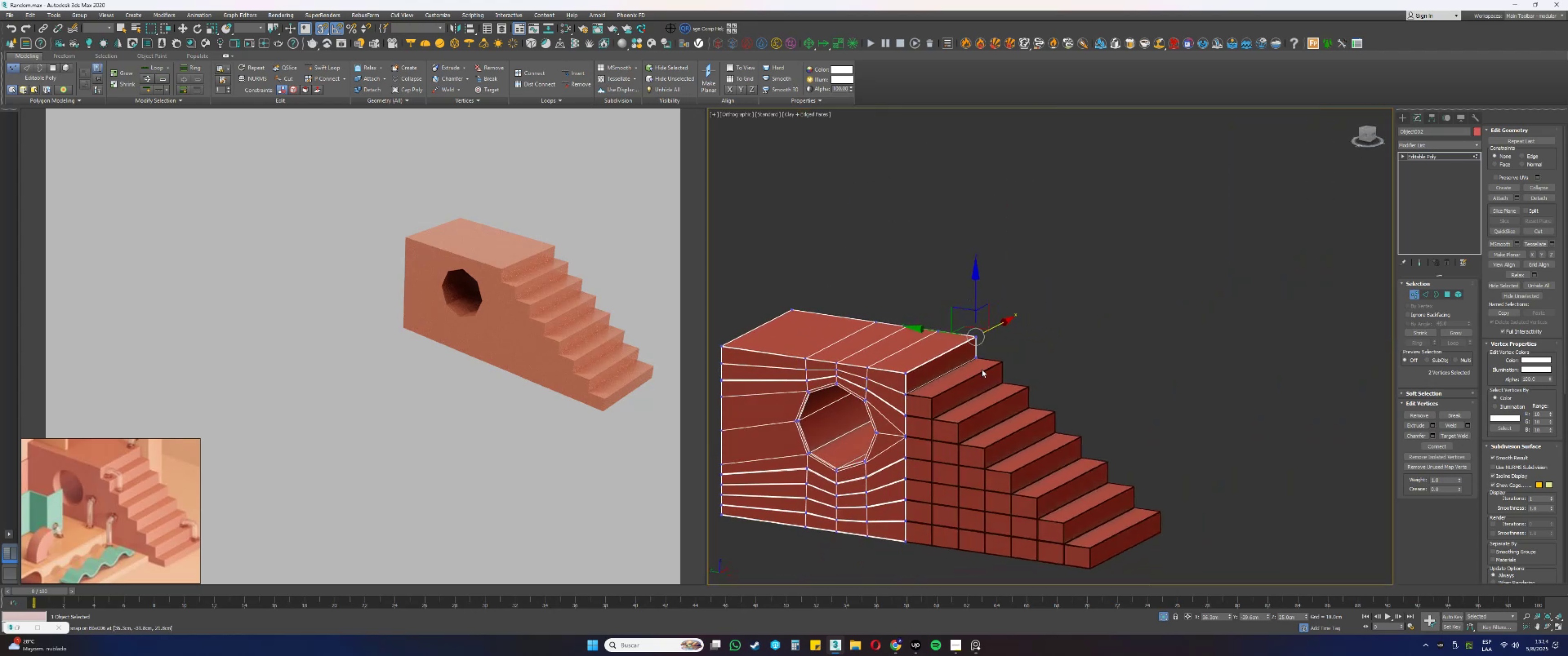 
scroll: coordinate [912, 398], scroll_direction: up, amount: 12.0
 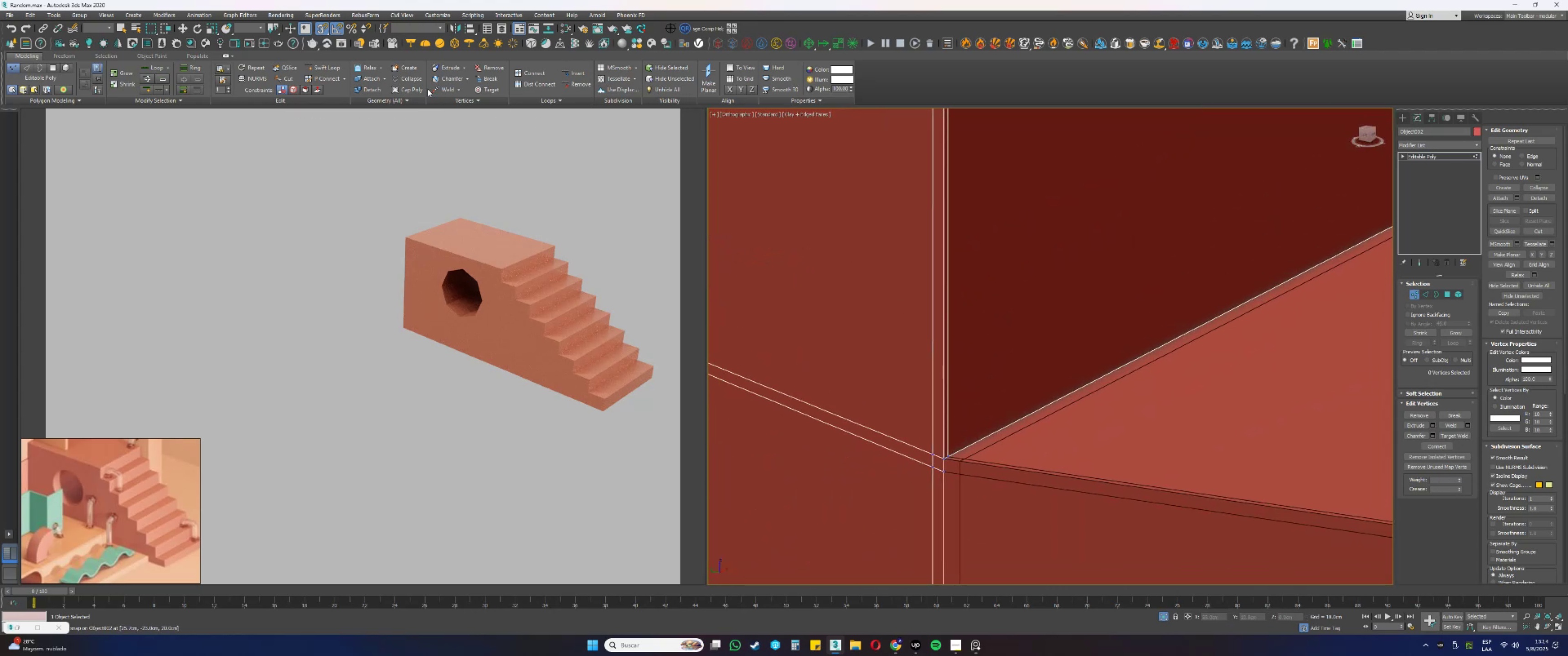 
left_click([325, 65])
 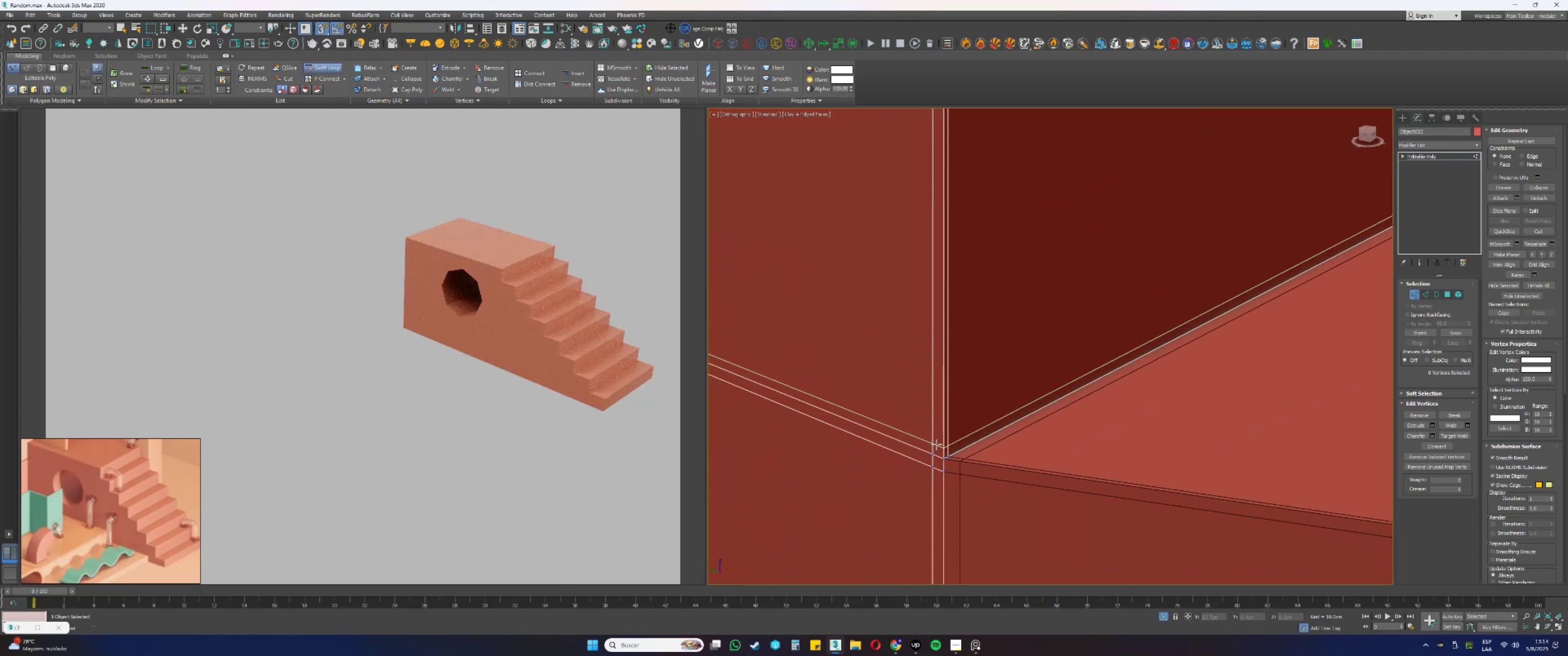 
left_click([937, 444])
 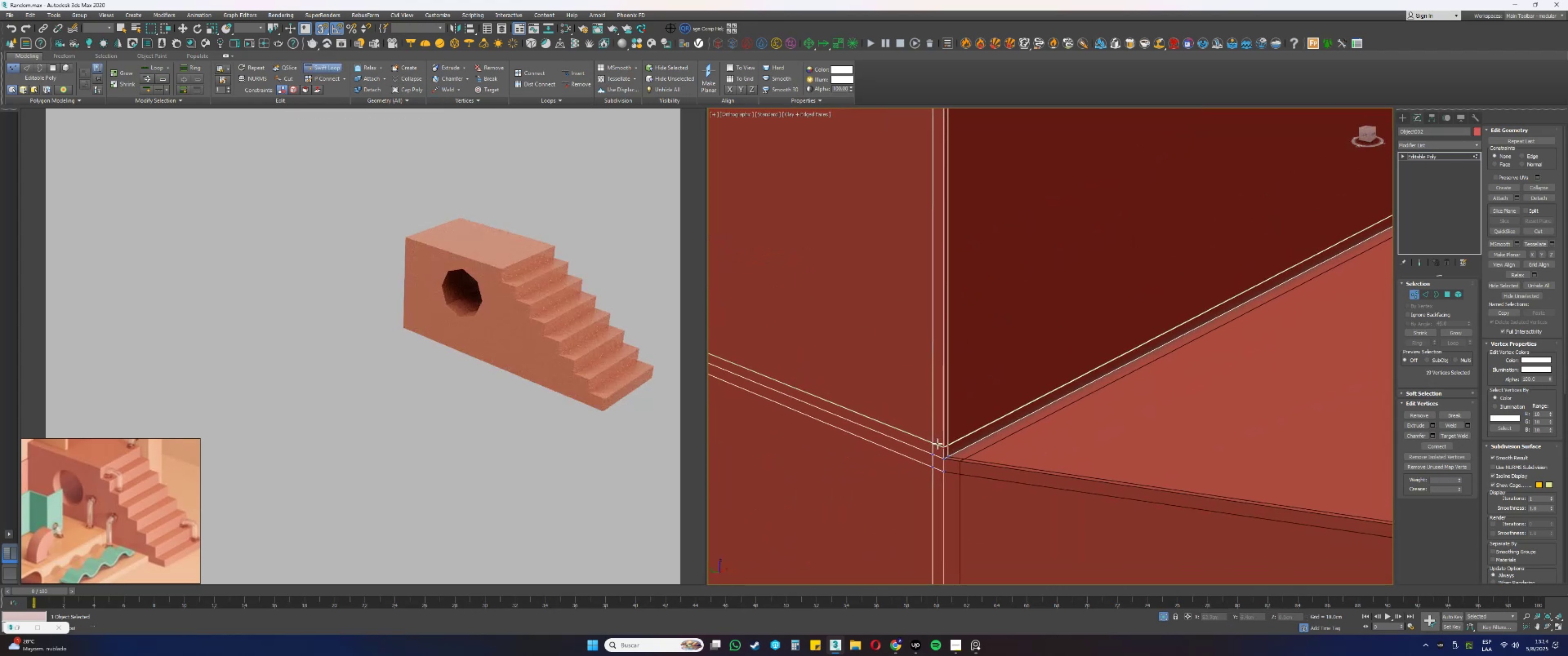 
scroll: coordinate [962, 432], scroll_direction: down, amount: 4.0
 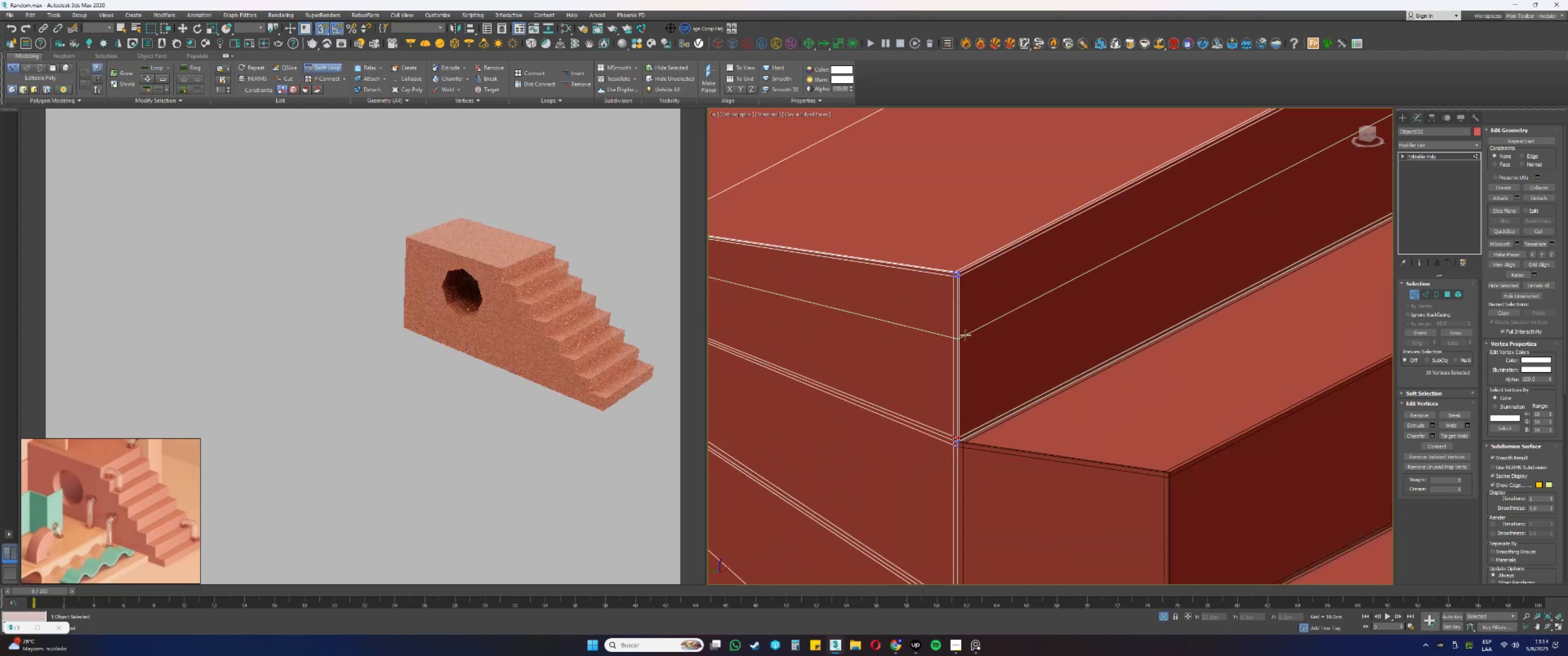 
scroll: coordinate [962, 273], scroll_direction: up, amount: 3.0
 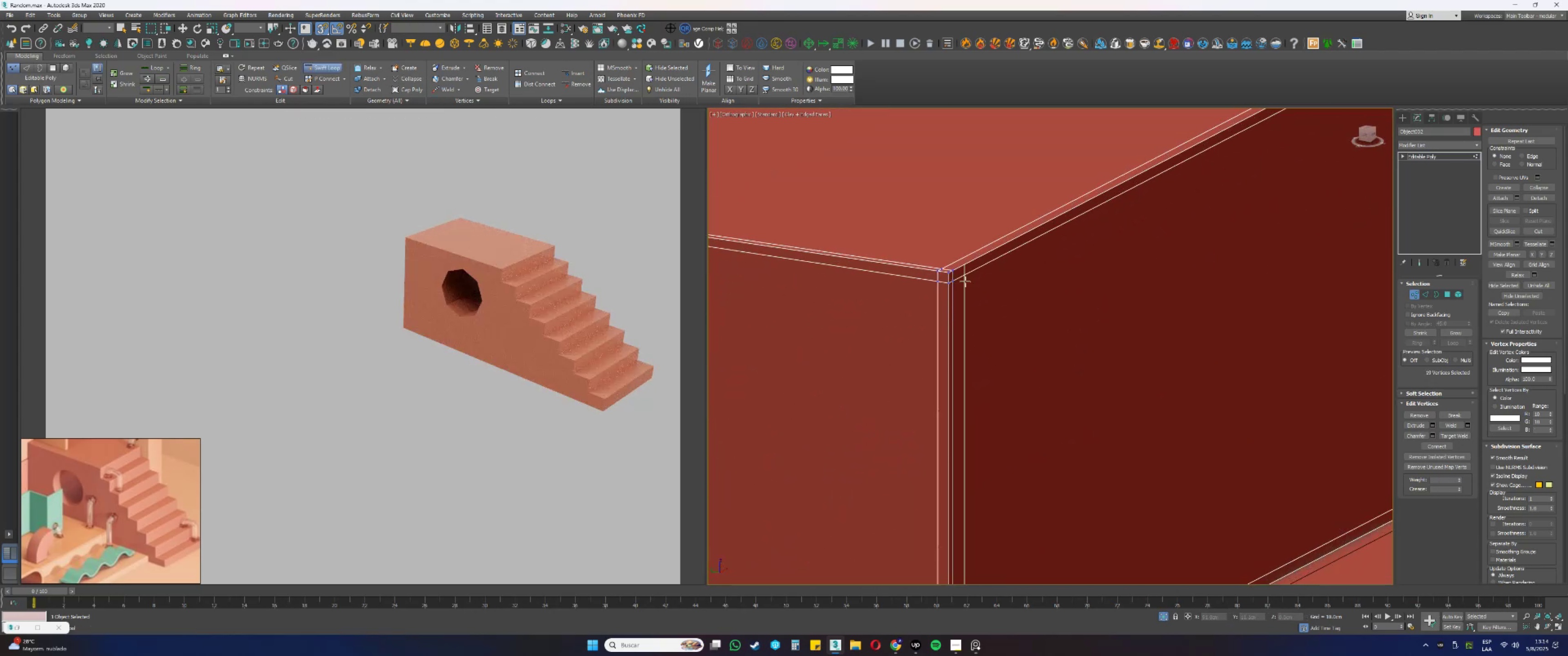 
right_click([966, 293])
 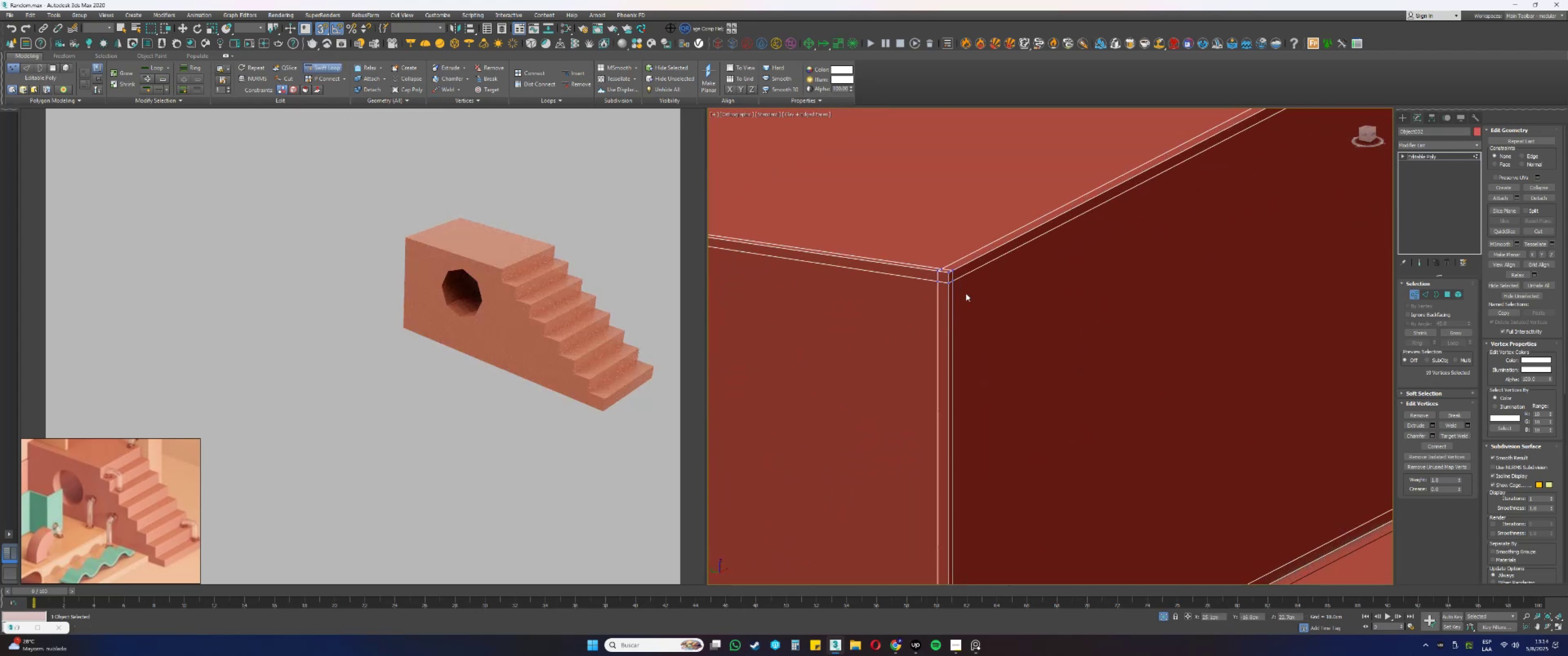 
scroll: coordinate [975, 299], scroll_direction: down, amount: 7.0
 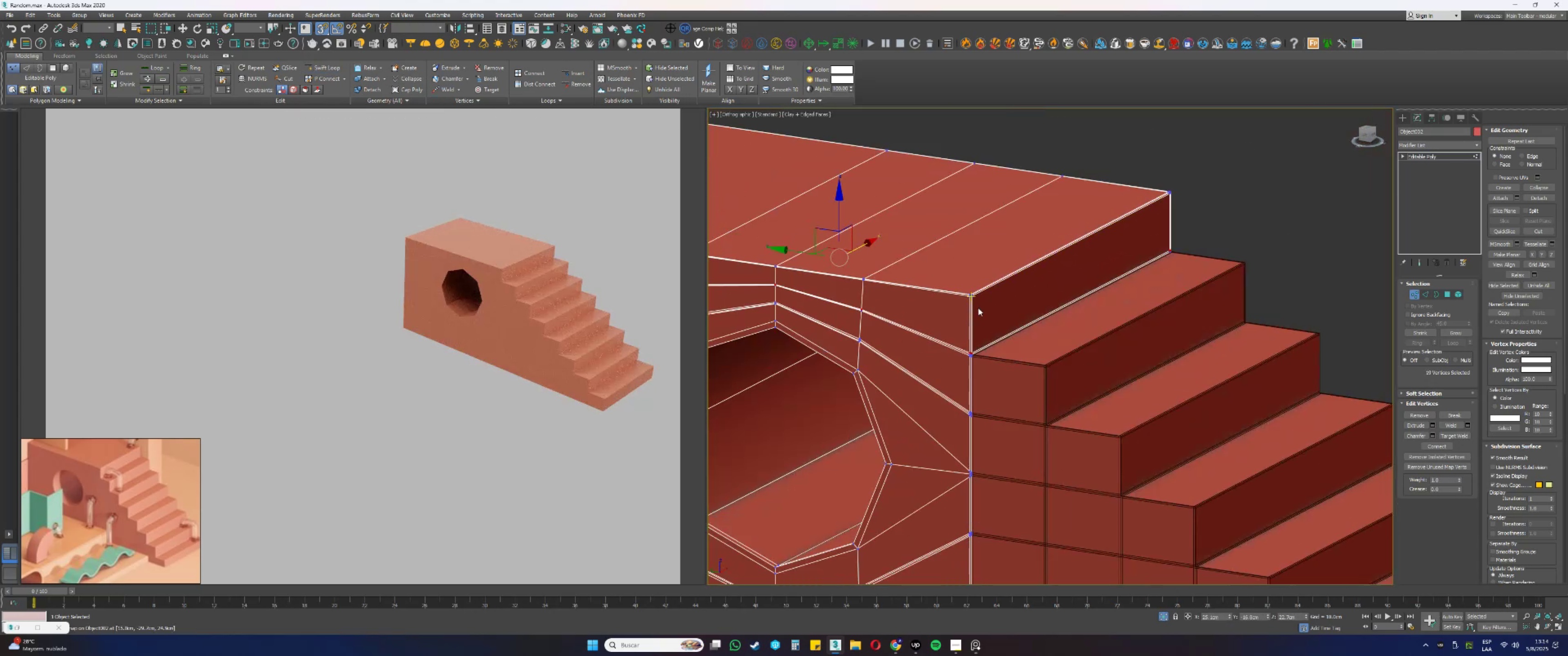 
hold_key(key=AltLeft, duration=0.32)
 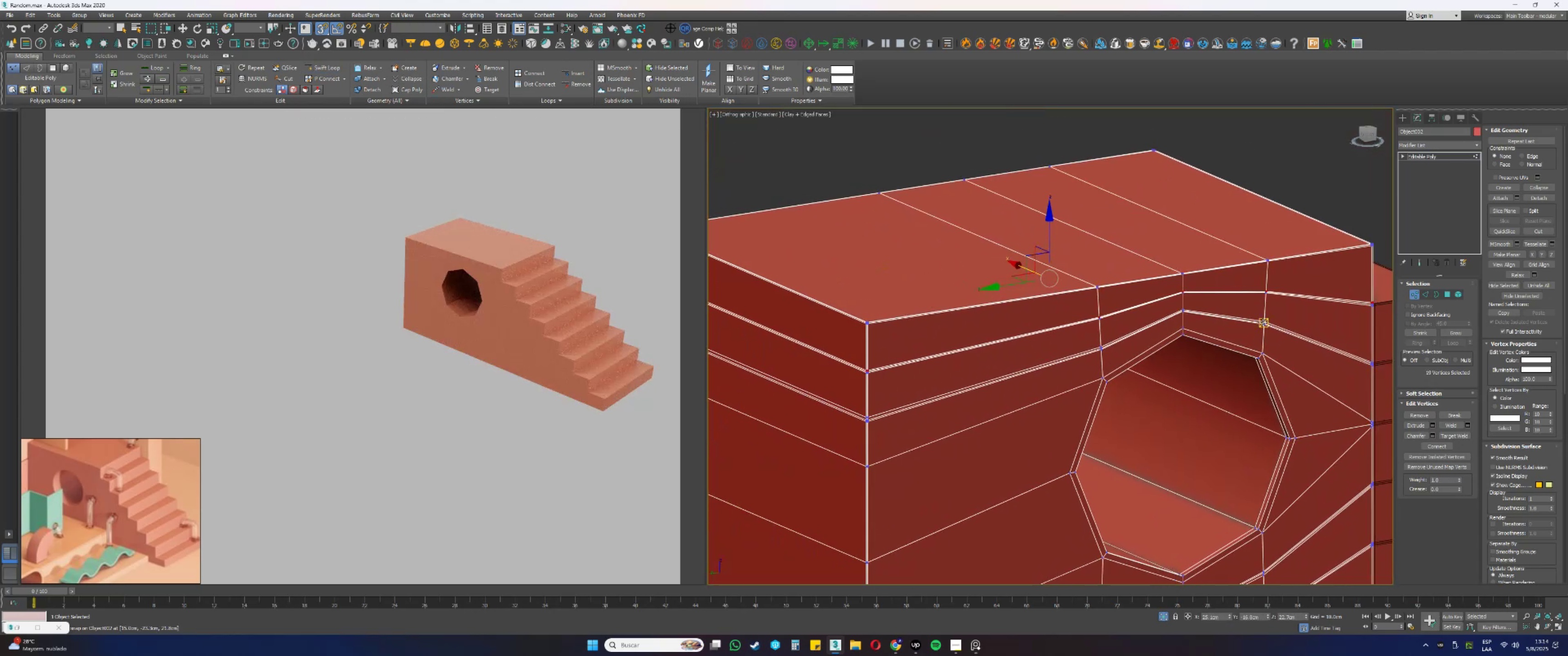 
key(Alt+AltLeft)
 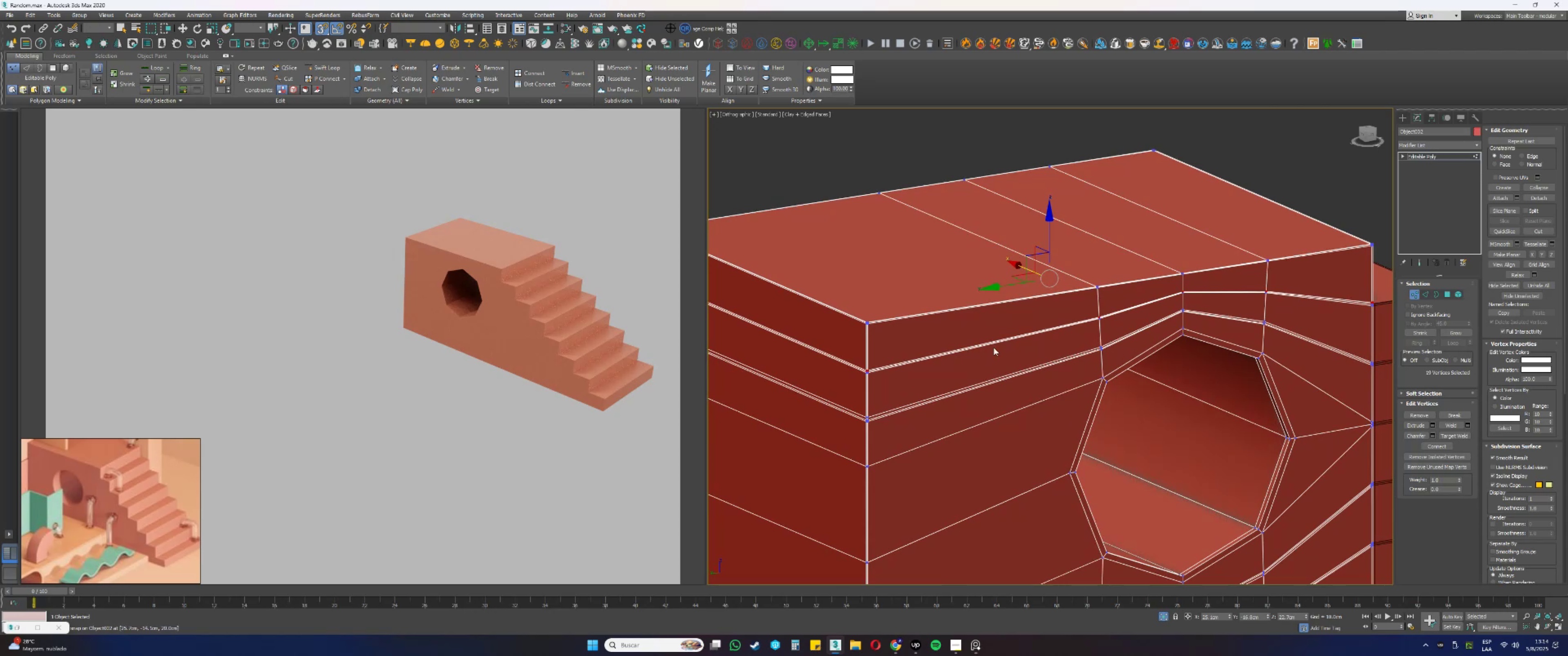 
scroll: coordinate [835, 321], scroll_direction: up, amount: 4.0
 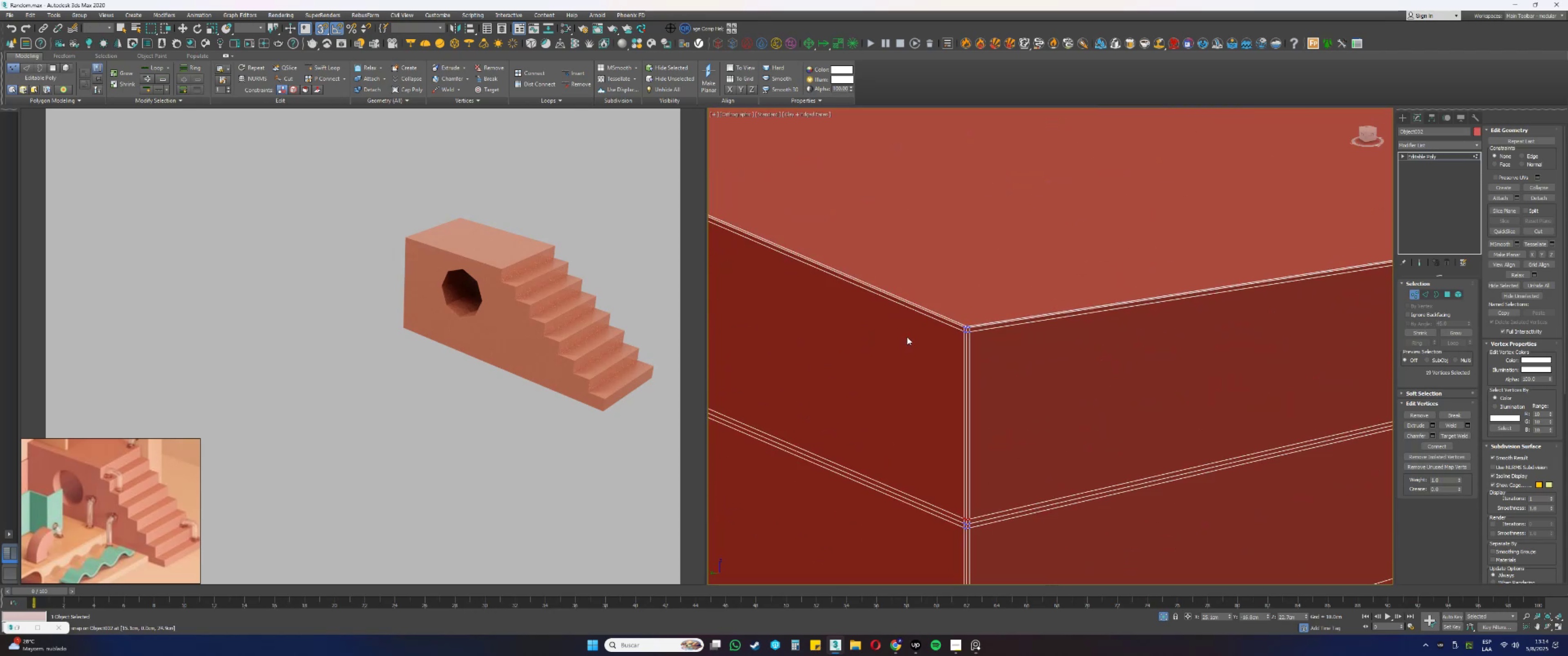 
scroll: coordinate [1159, 319], scroll_direction: down, amount: 9.0
 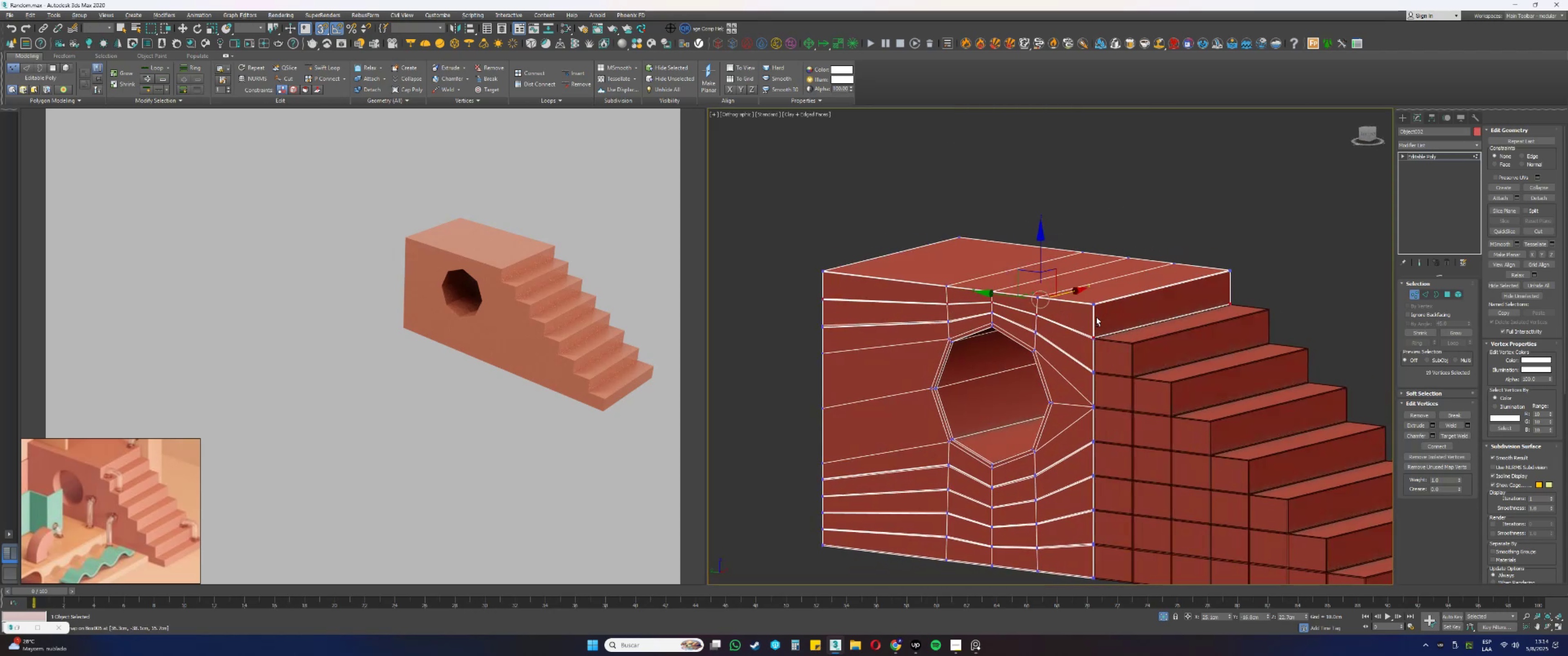 
hold_key(key=AltLeft, duration=0.43)
 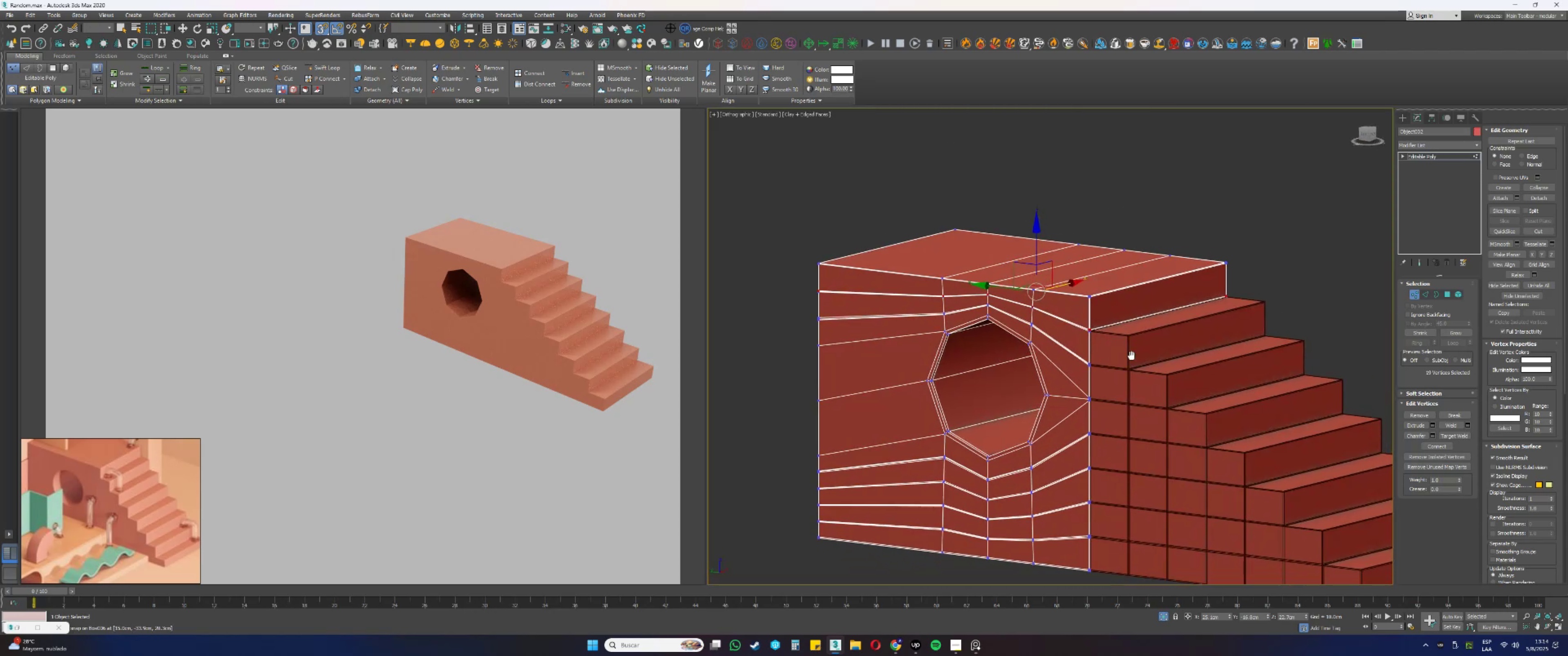 
key(Alt+AltLeft)
 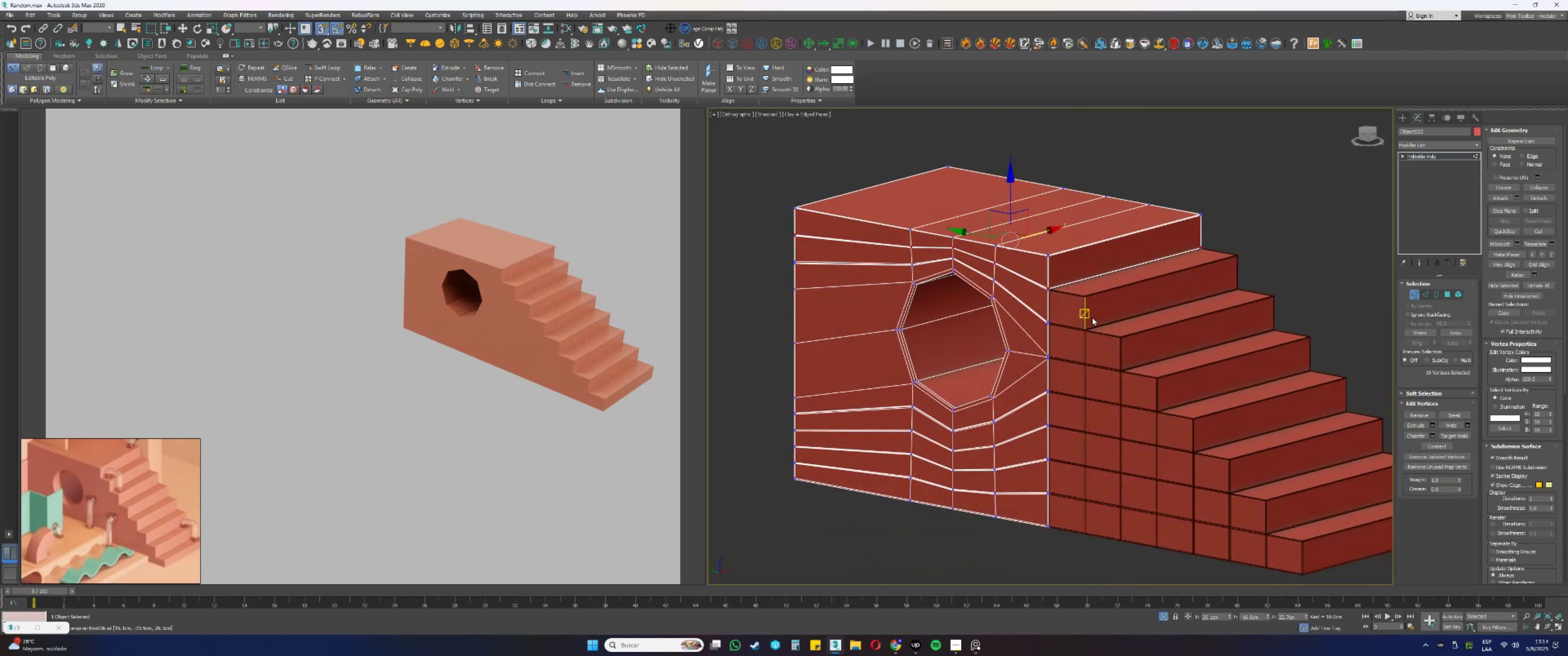 
hold_key(key=AltLeft, duration=0.39)
 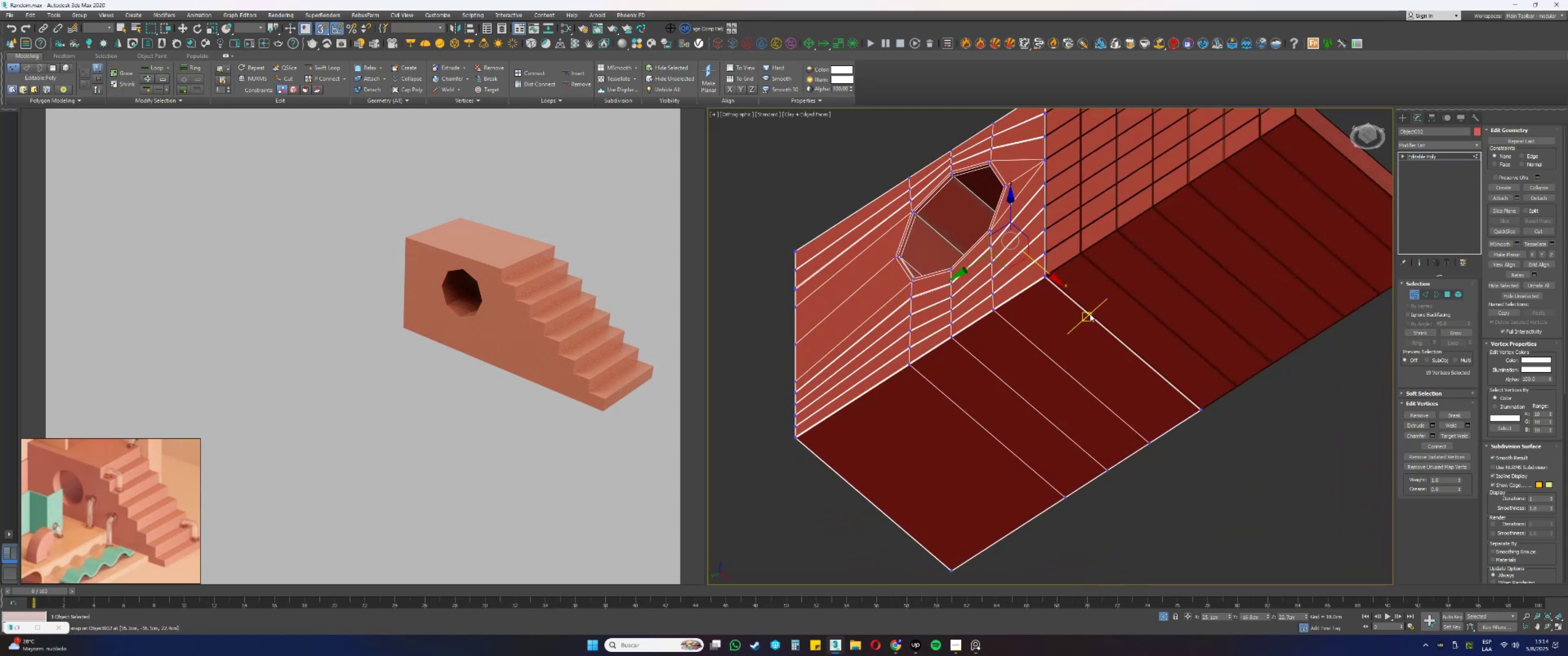 
key(Alt+AltLeft)
 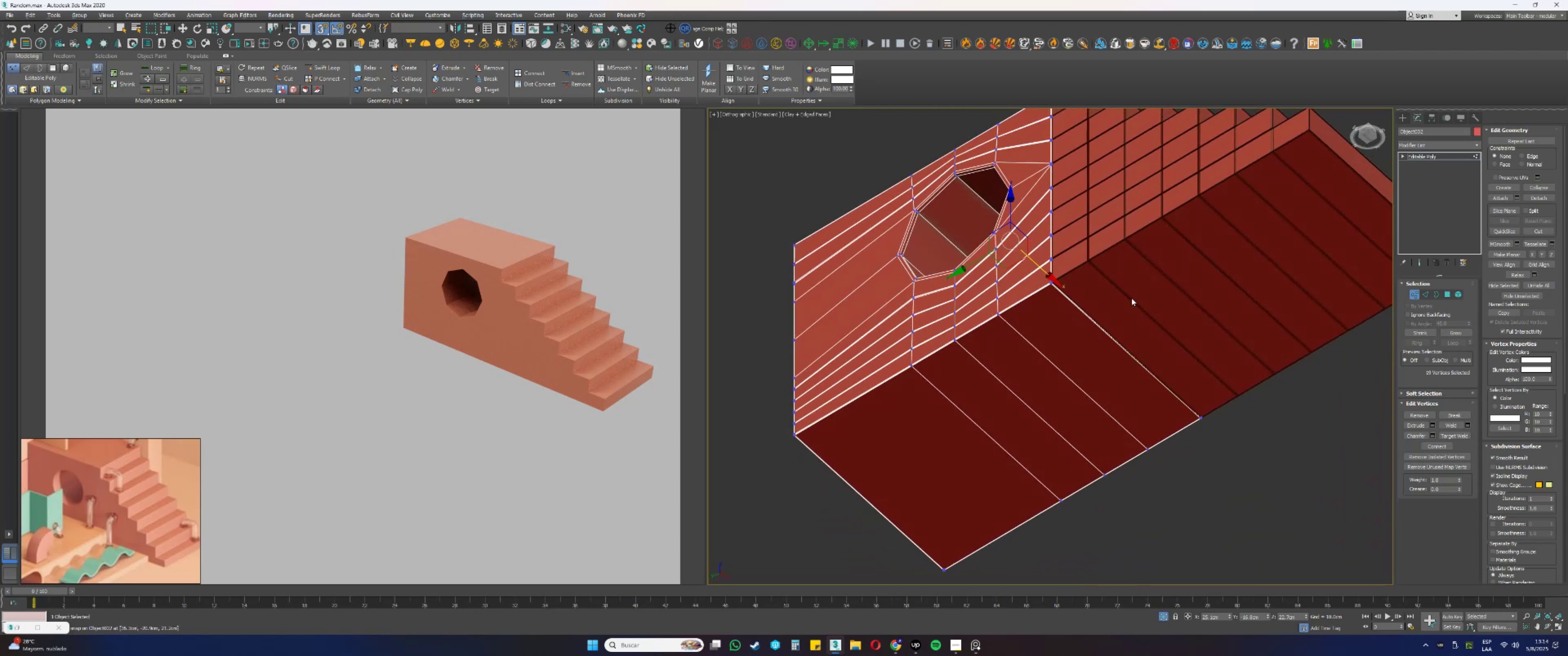 
scroll: coordinate [1047, 272], scroll_direction: up, amount: 8.0
 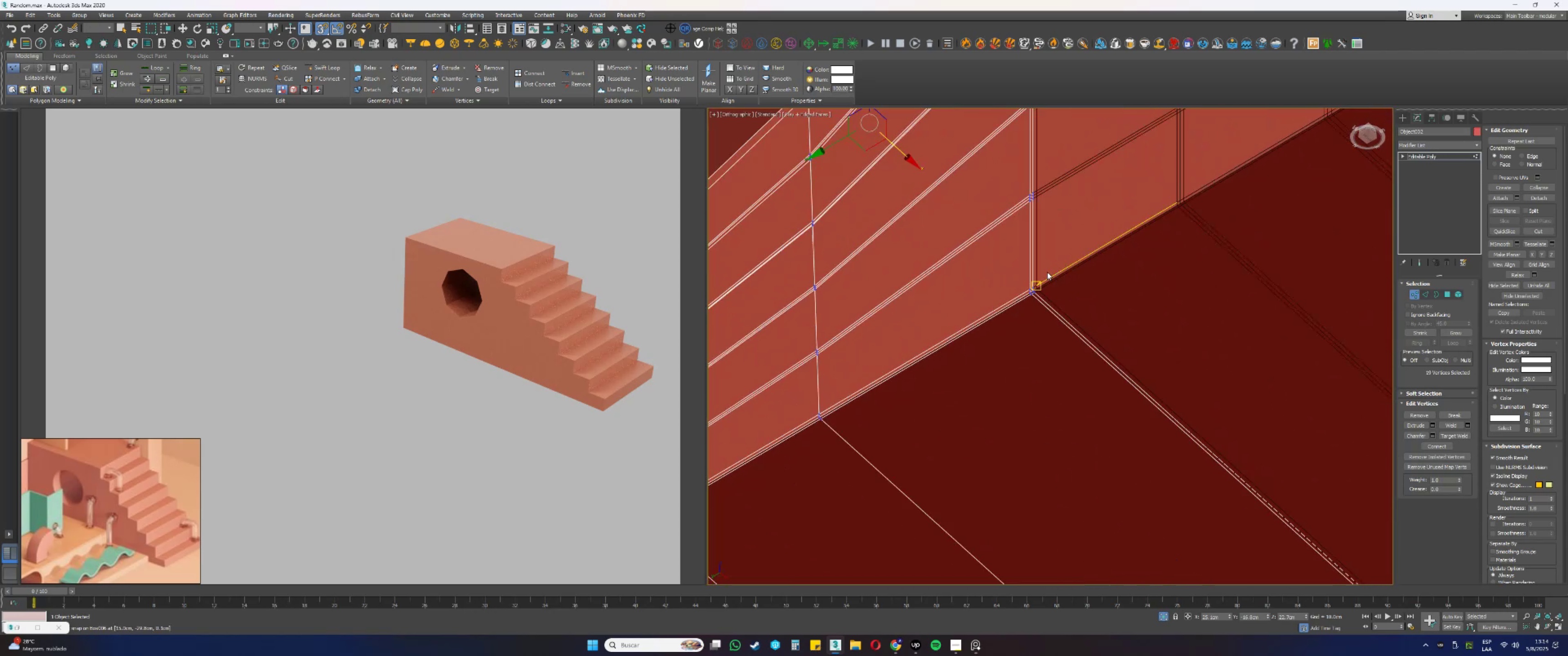 
key(S)
 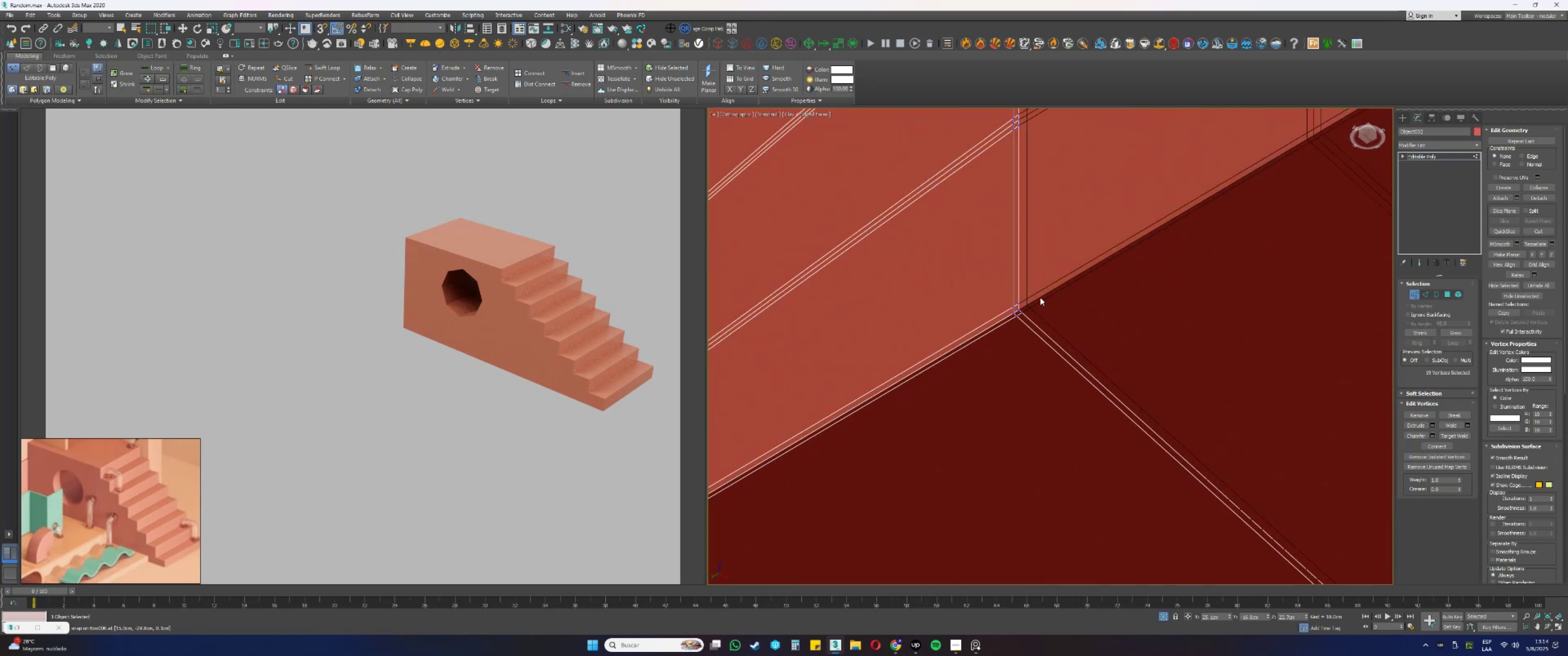 
scroll: coordinate [1032, 319], scroll_direction: up, amount: 1.0
 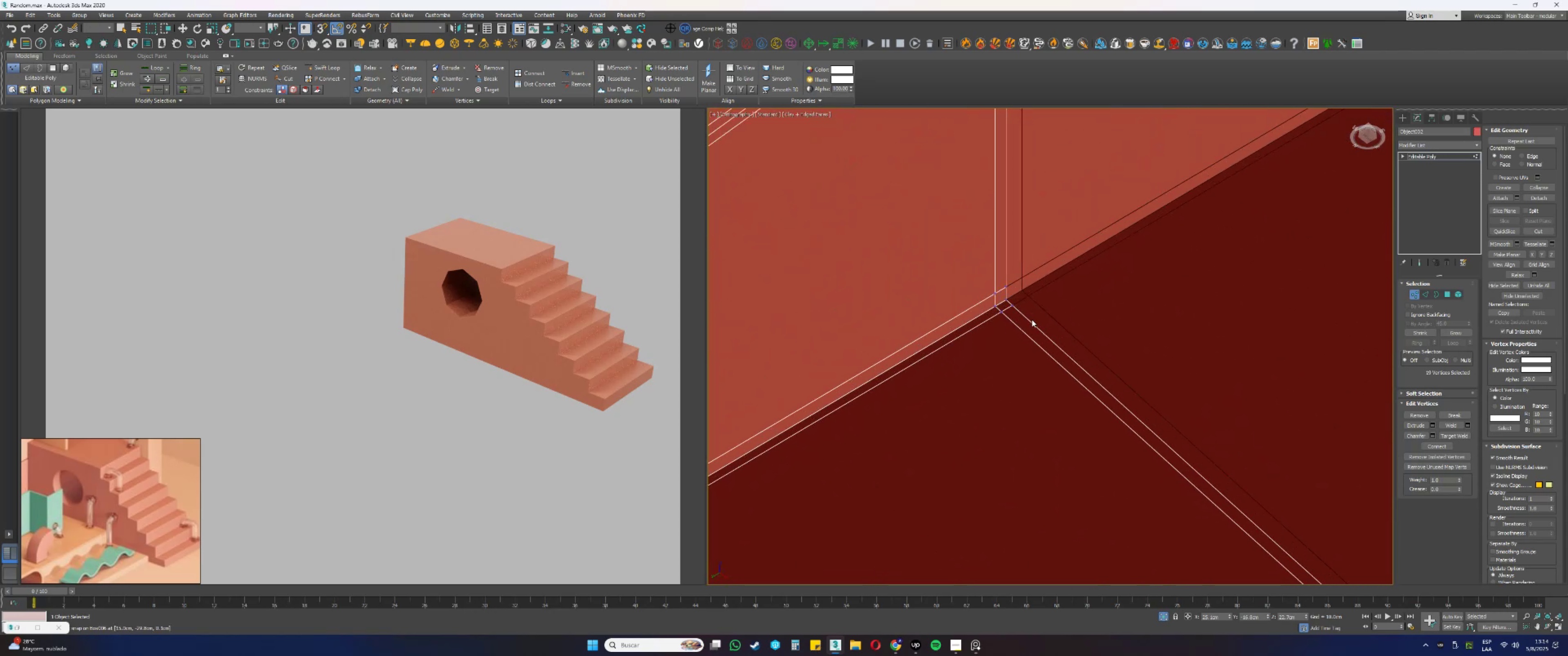 
scroll: coordinate [1032, 319], scroll_direction: down, amount: 12.0
 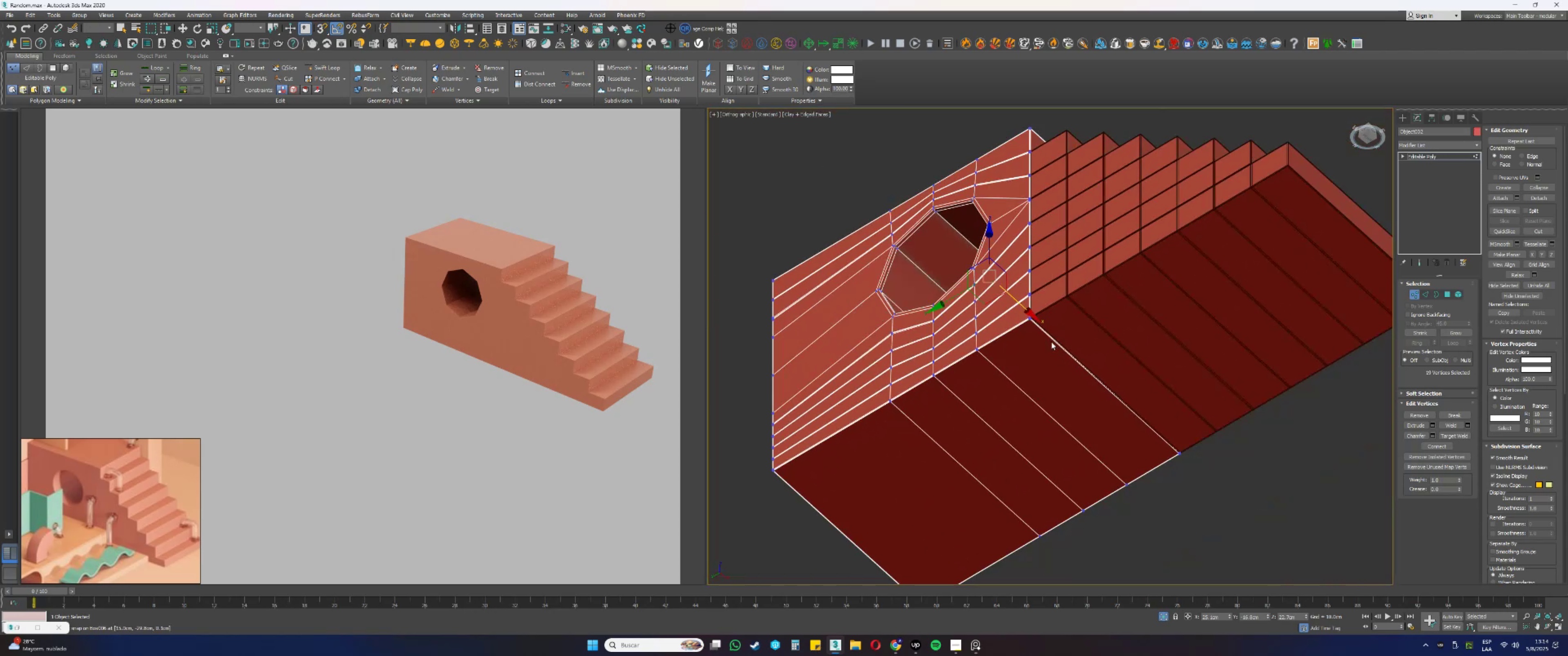 
hold_key(key=AltLeft, duration=0.32)
 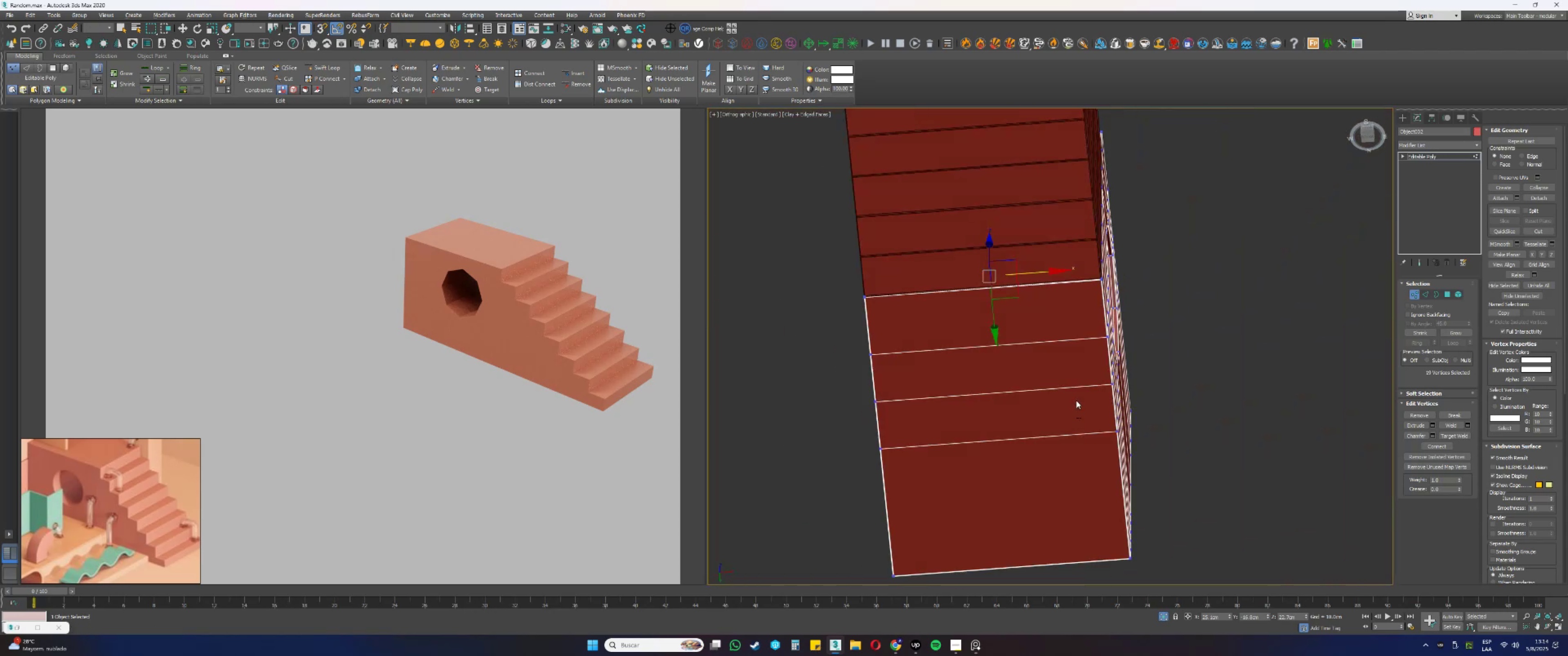 
scroll: coordinate [1100, 320], scroll_direction: up, amount: 1.0
 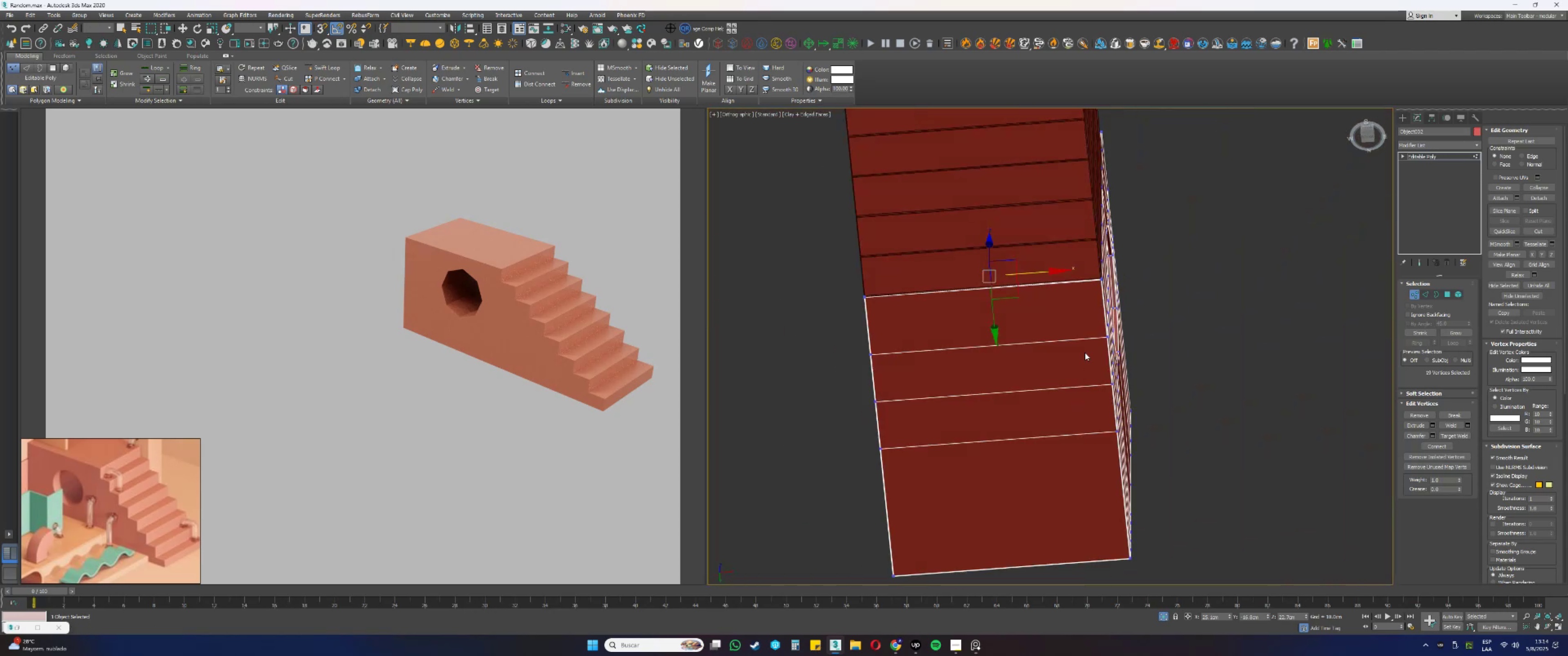 
key(Alt+AltLeft)
 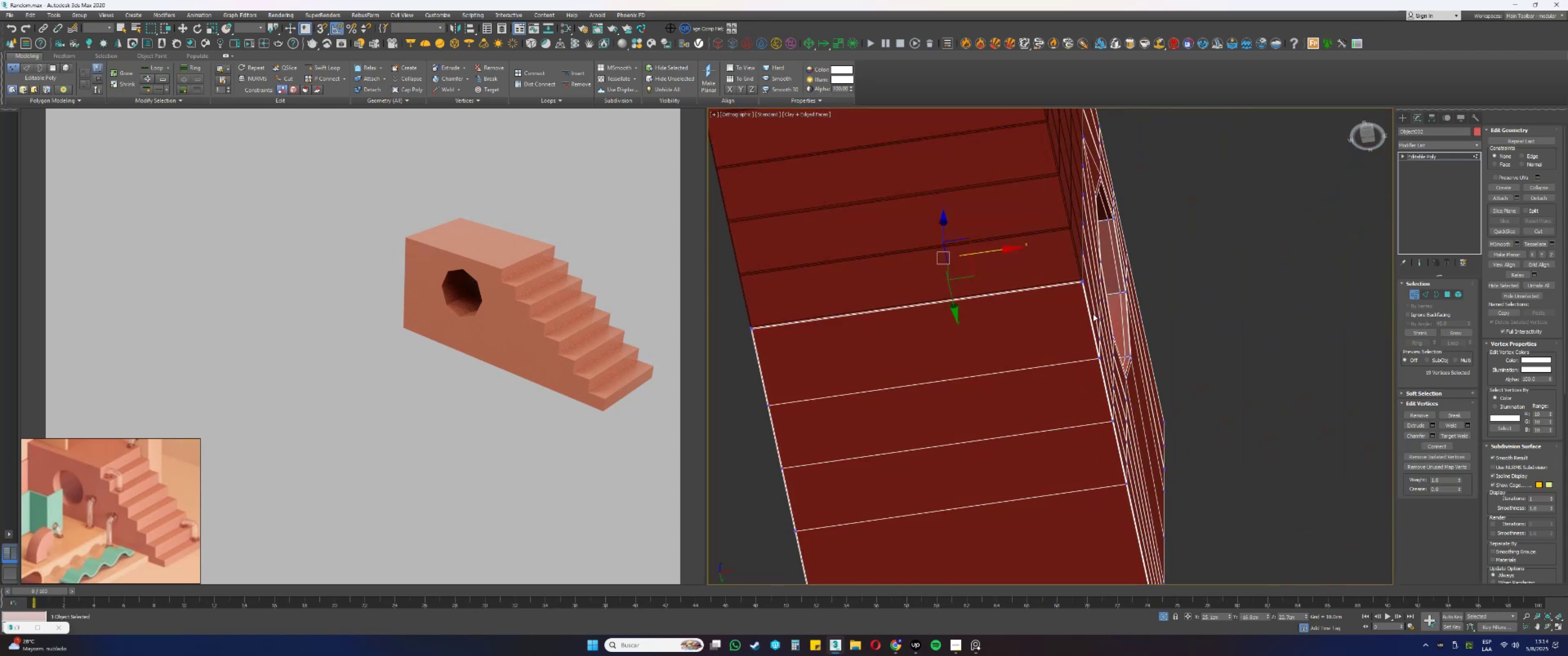 
scroll: coordinate [1117, 304], scroll_direction: up, amount: 11.0
 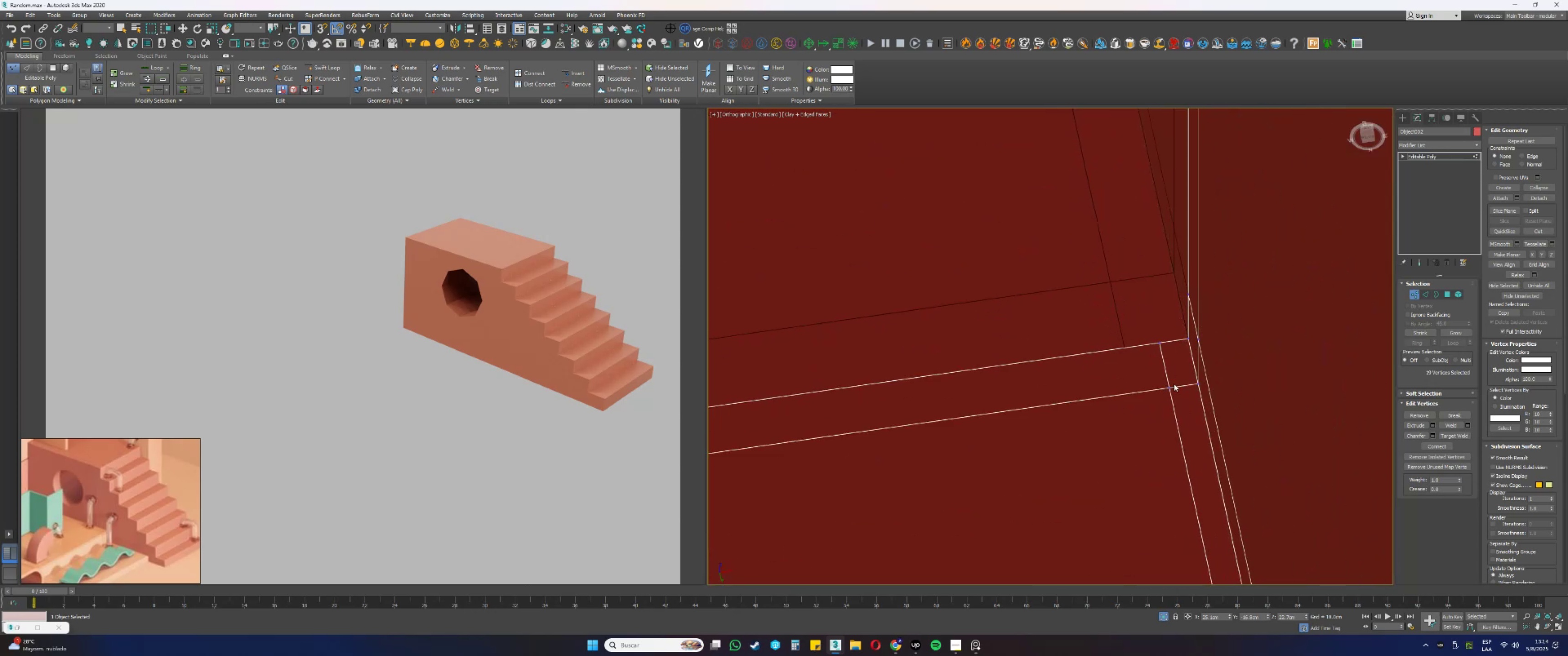 
left_click([1171, 388])
 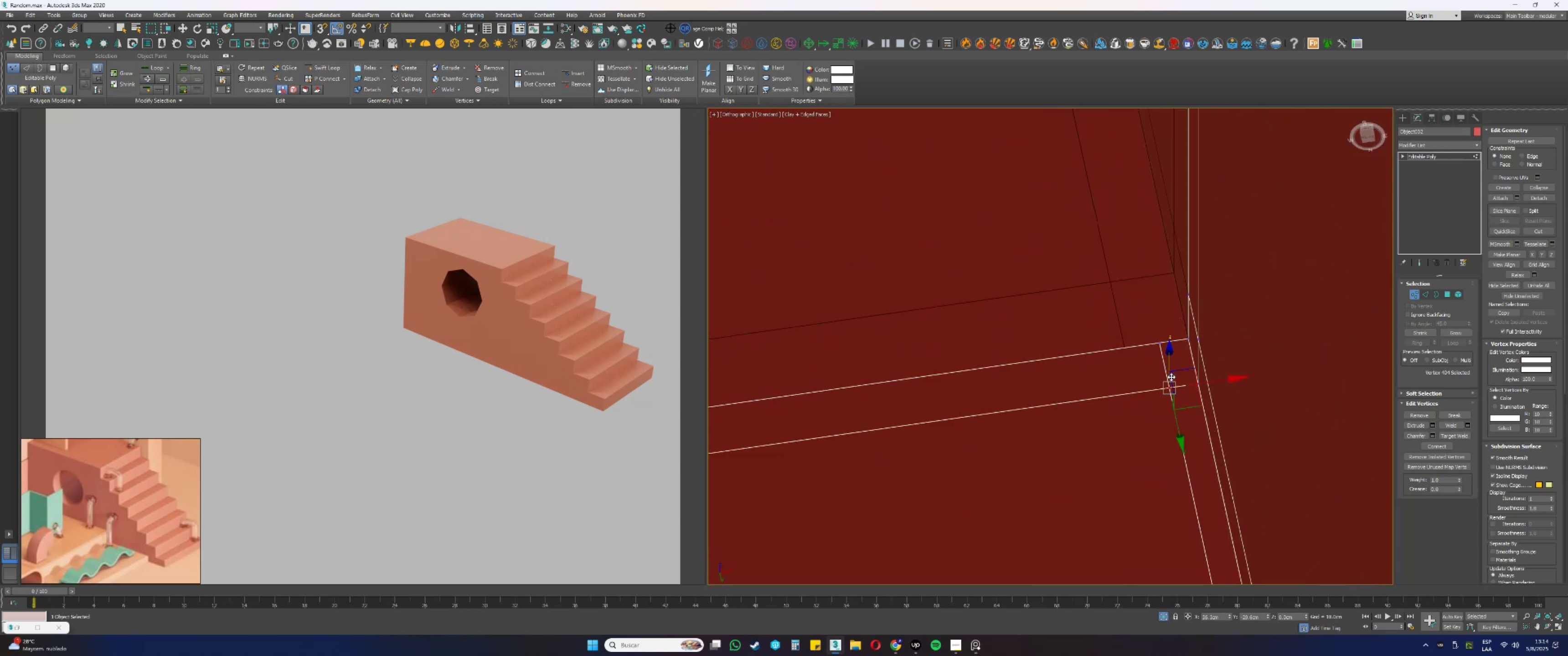 
hold_key(key=ControlLeft, duration=0.64)
left_click([1161, 343])
 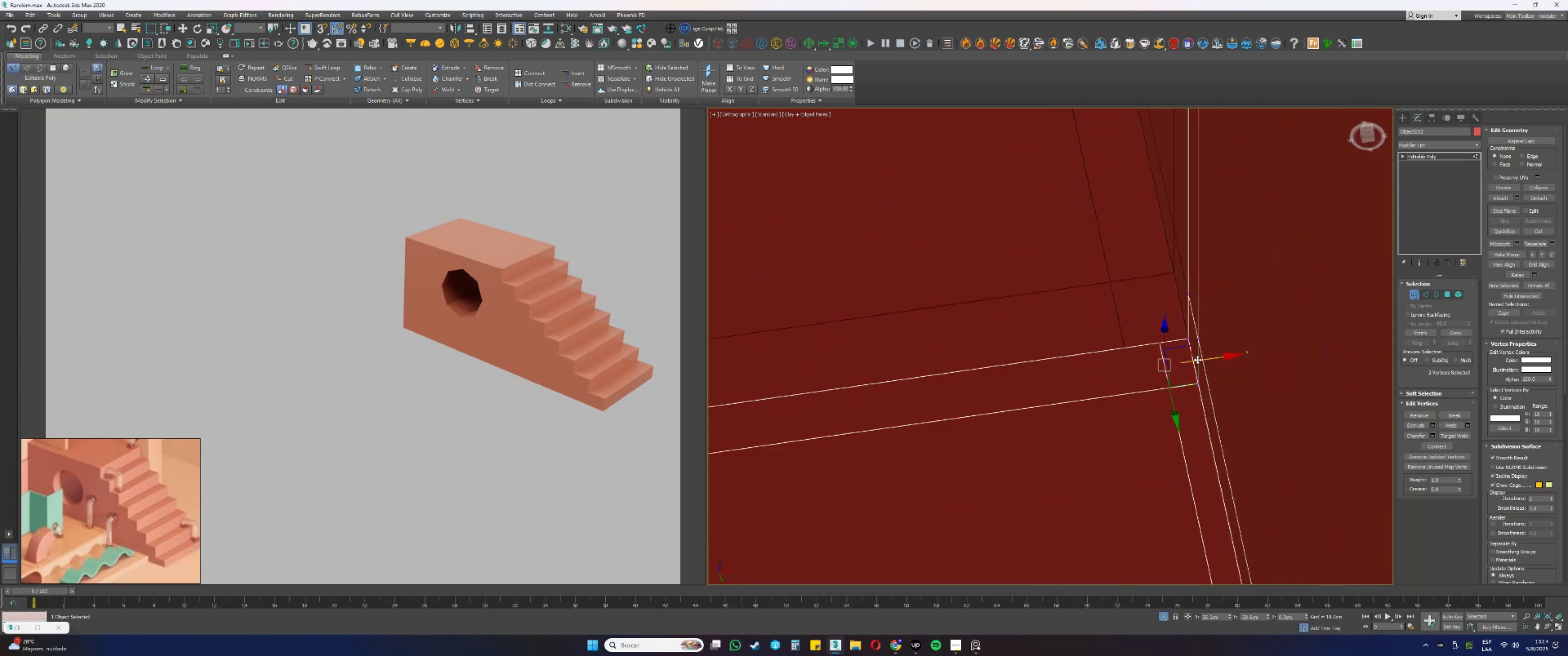 
left_click_drag(start_coordinate=[1200, 360], to_coordinate=[1127, 348])
 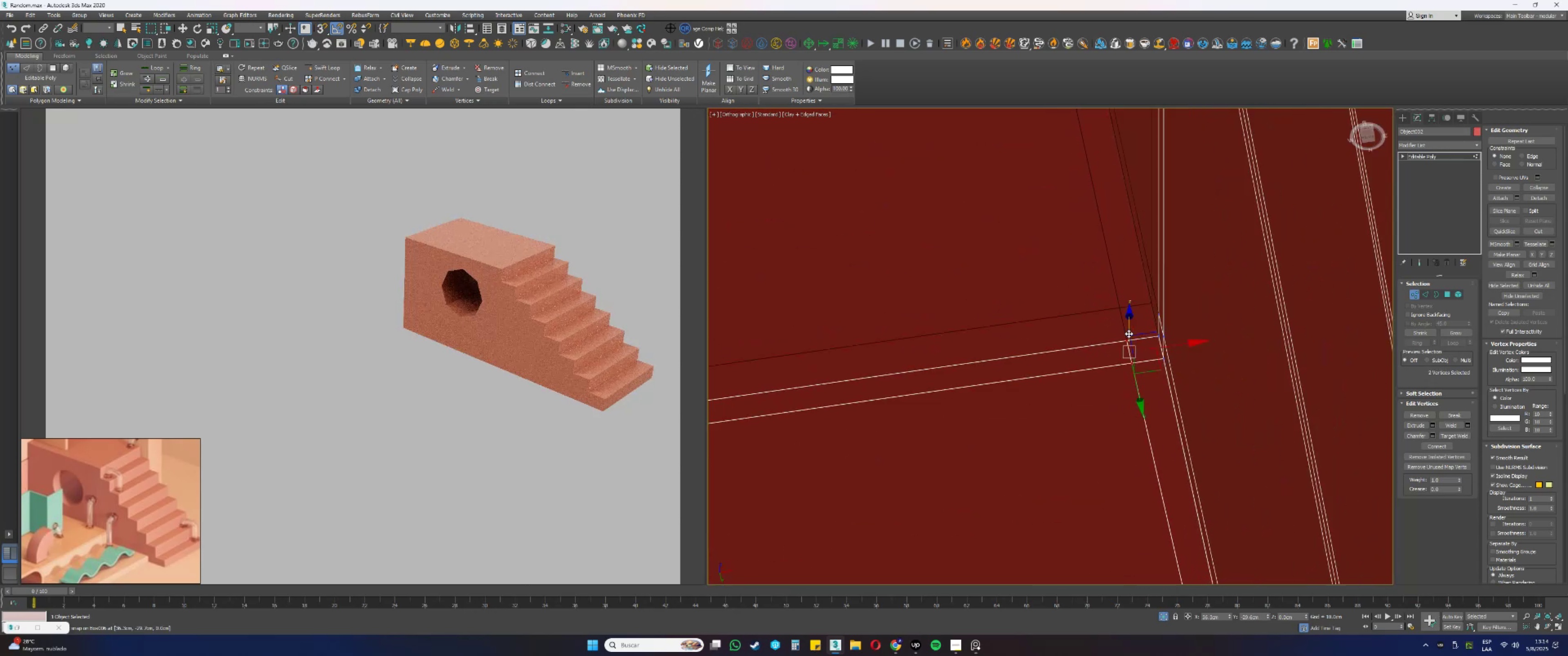 
type(ss1)
 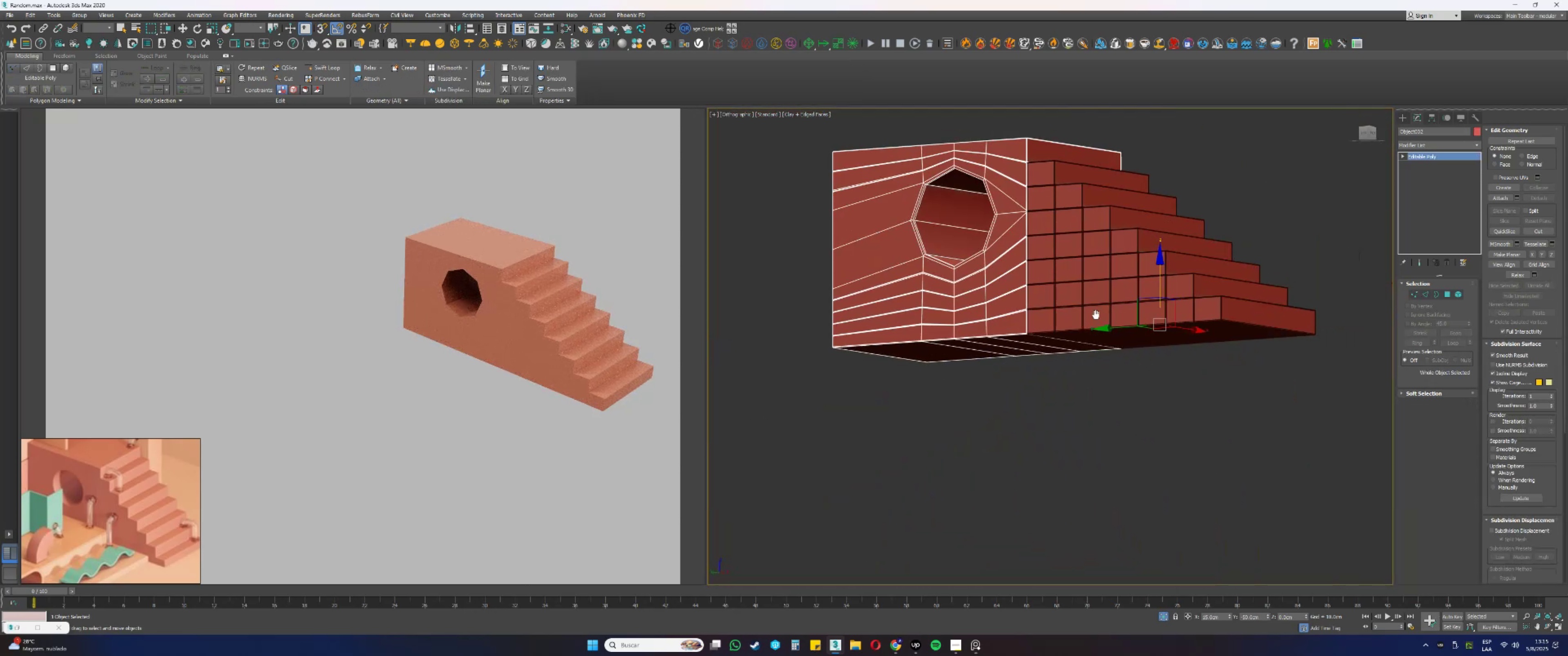 
scroll: coordinate [1129, 333], scroll_direction: down, amount: 21.0
 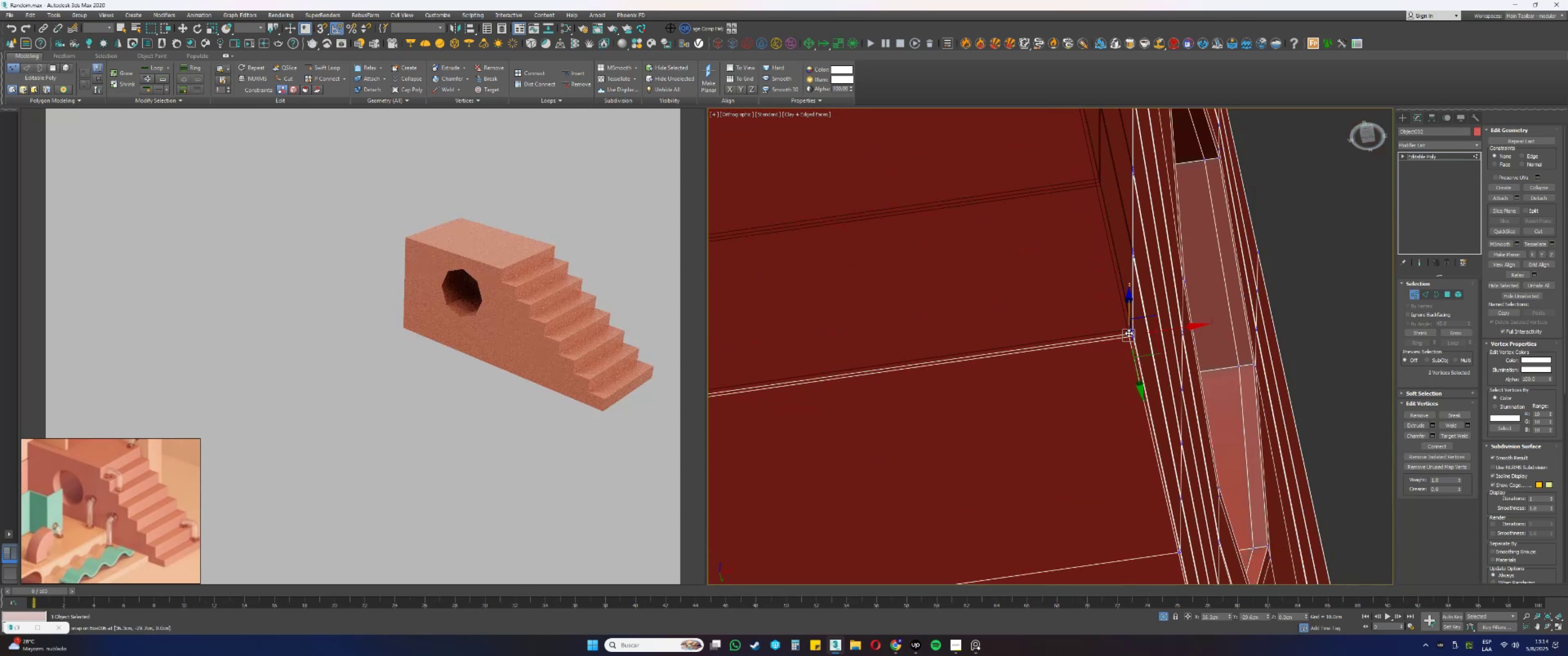 
hold_key(key=AltLeft, duration=0.41)
 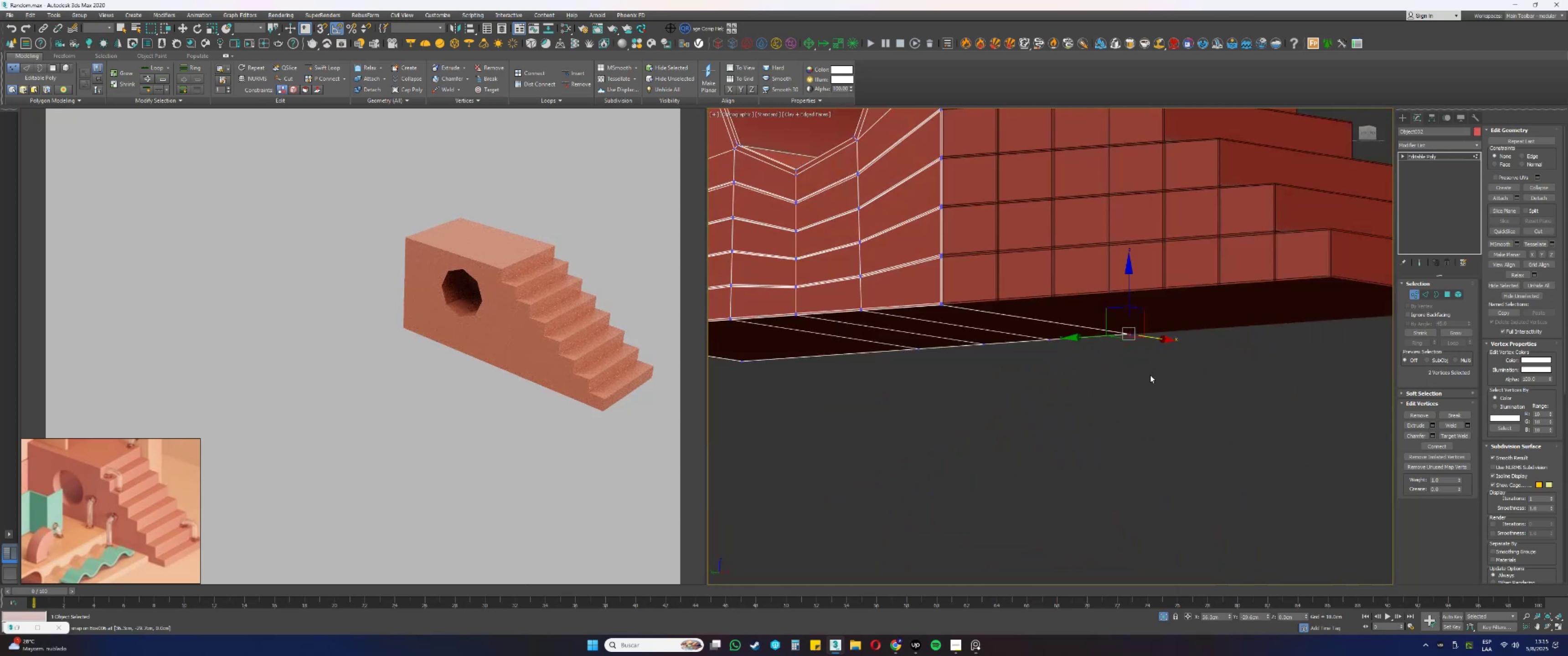 
scroll: coordinate [1106, 347], scroll_direction: down, amount: 3.0
 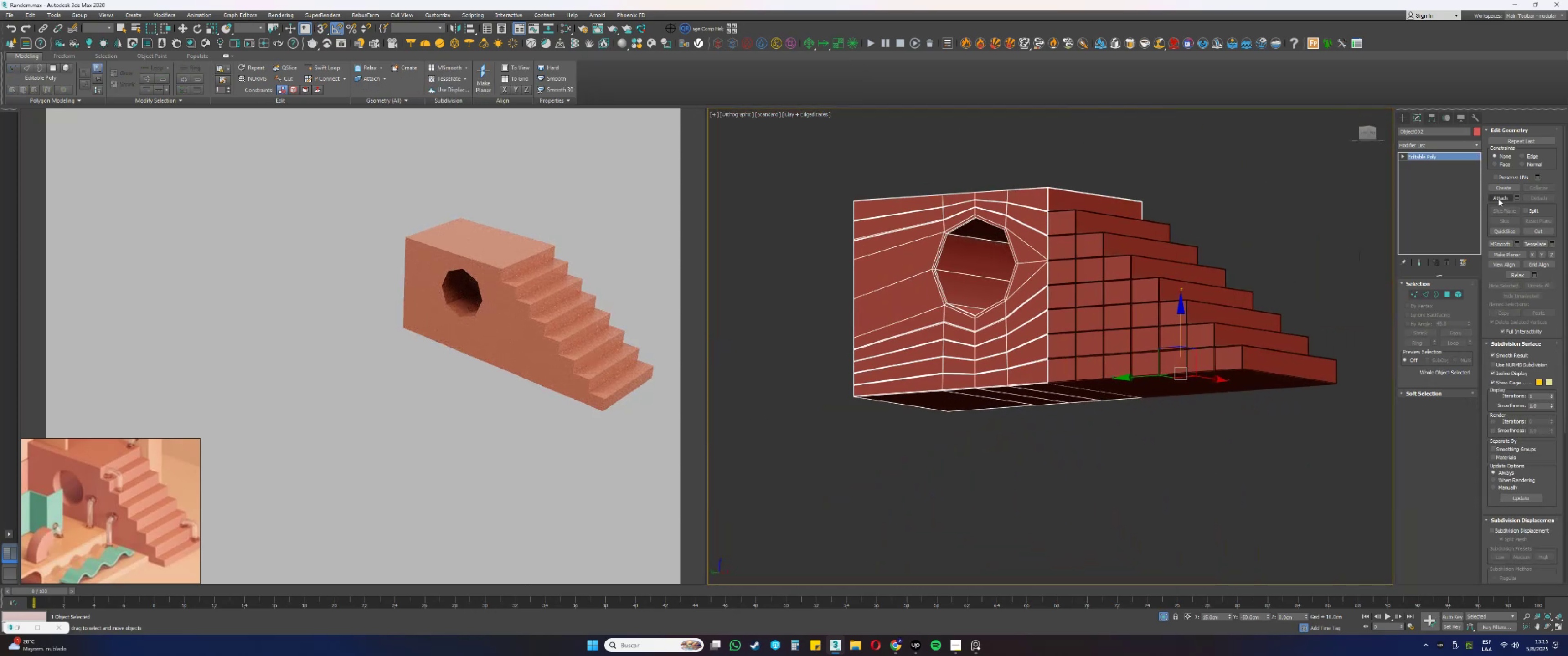 
double_click([1142, 274])
 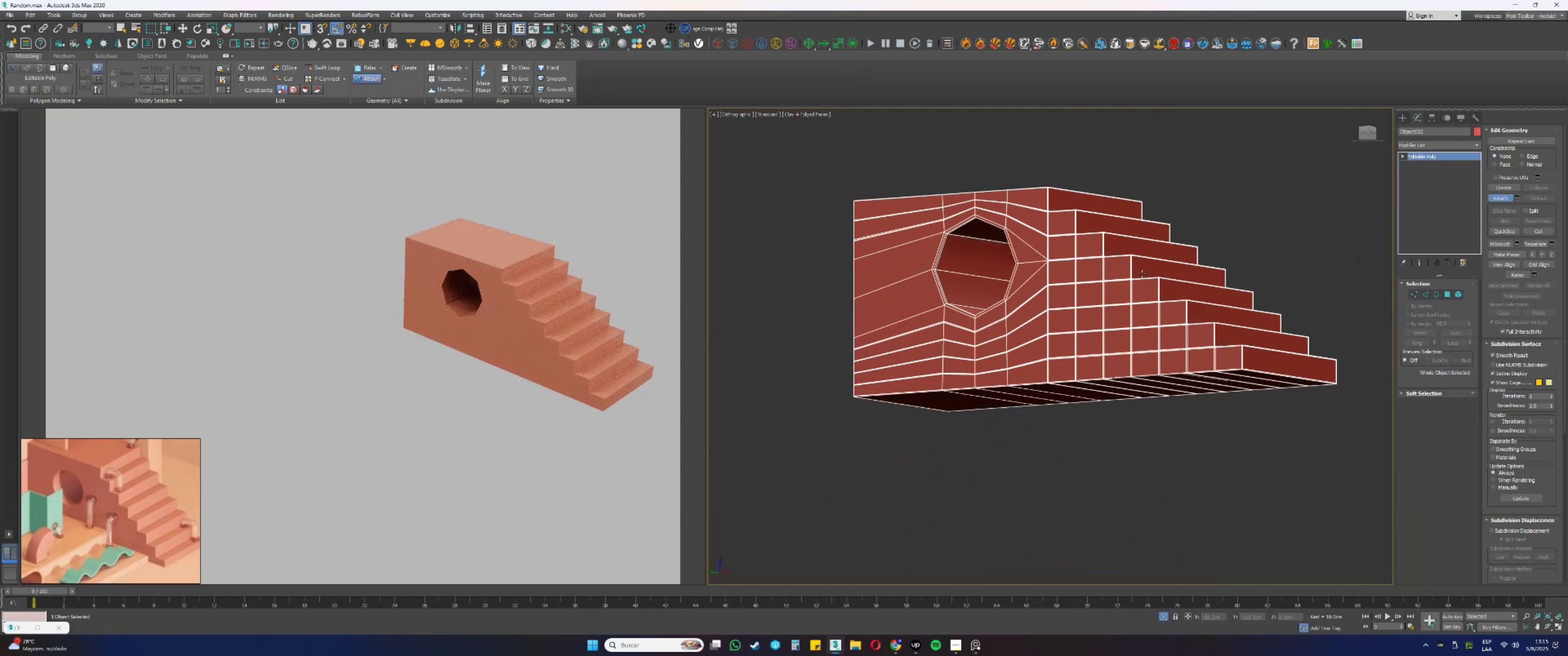 
right_click([1137, 276])
 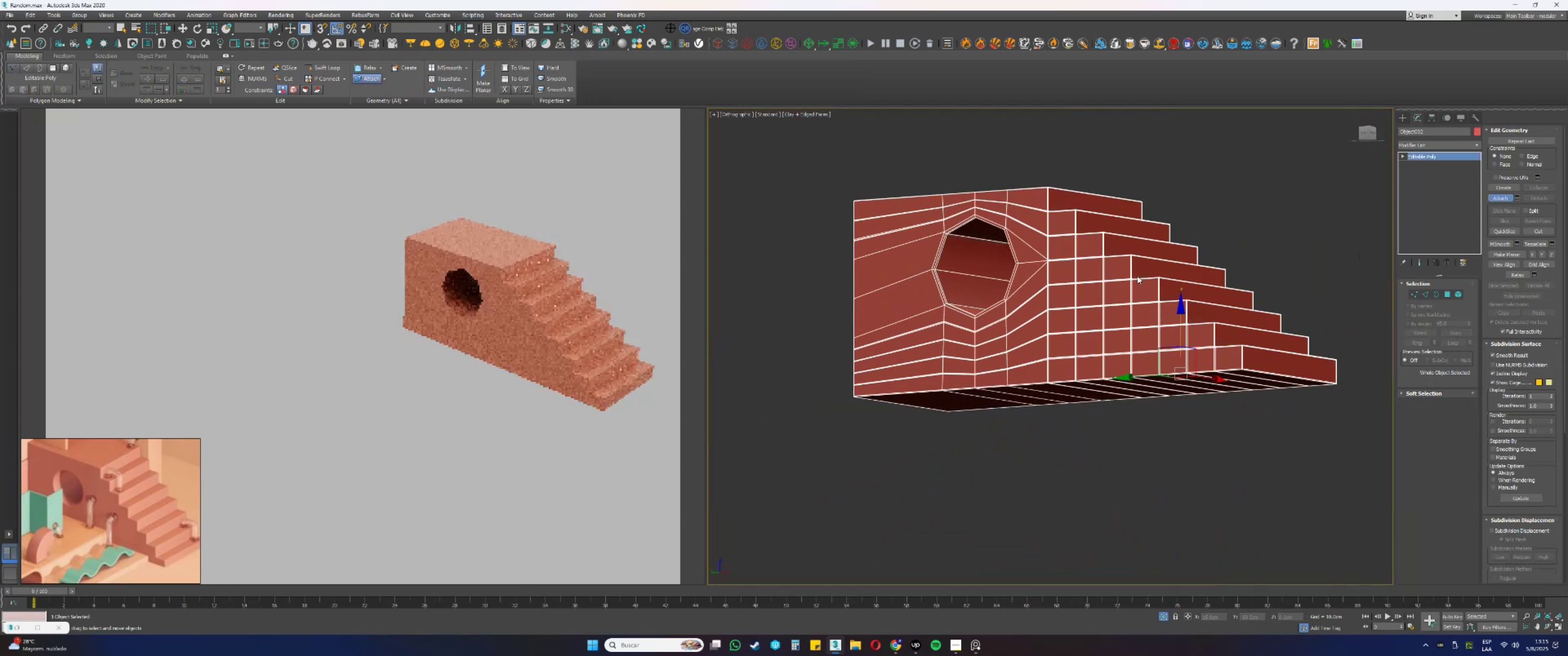 
hold_key(key=AltLeft, duration=0.34)
 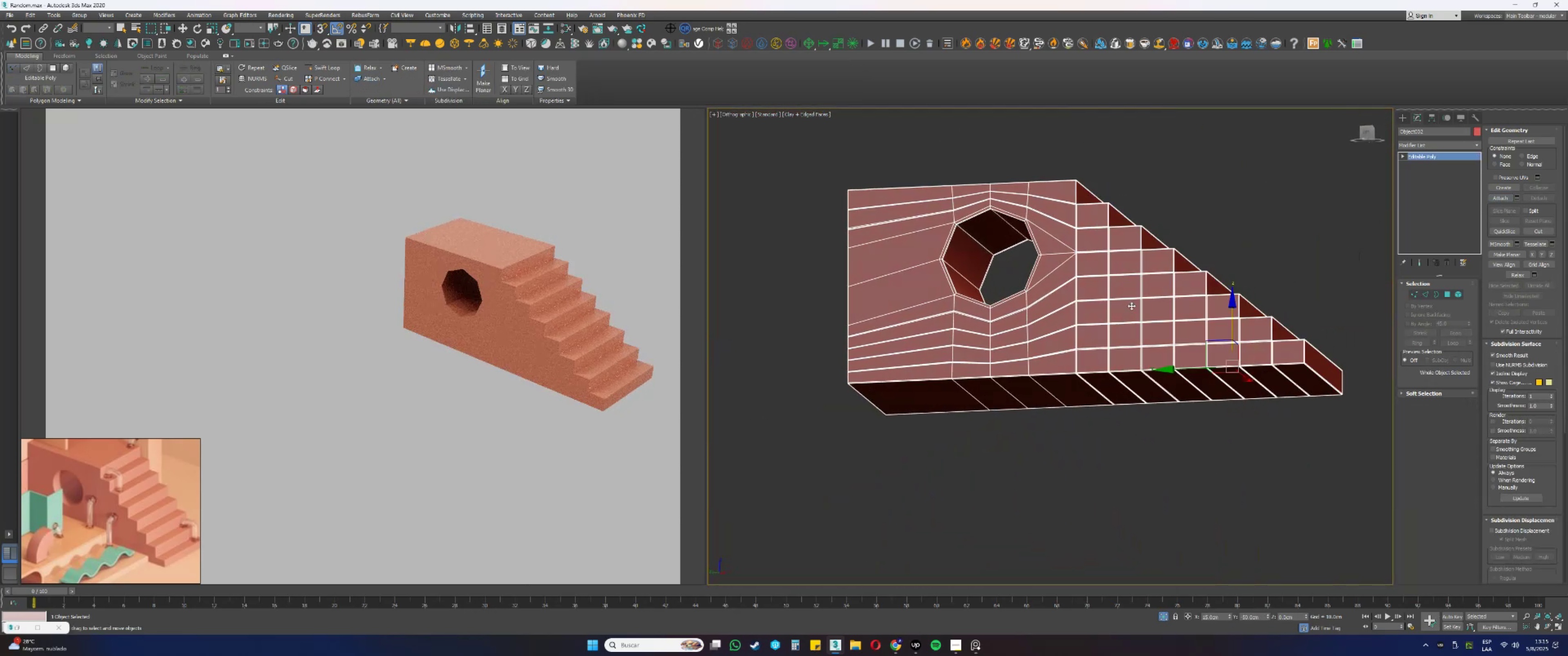 
key(Alt+AltLeft)
 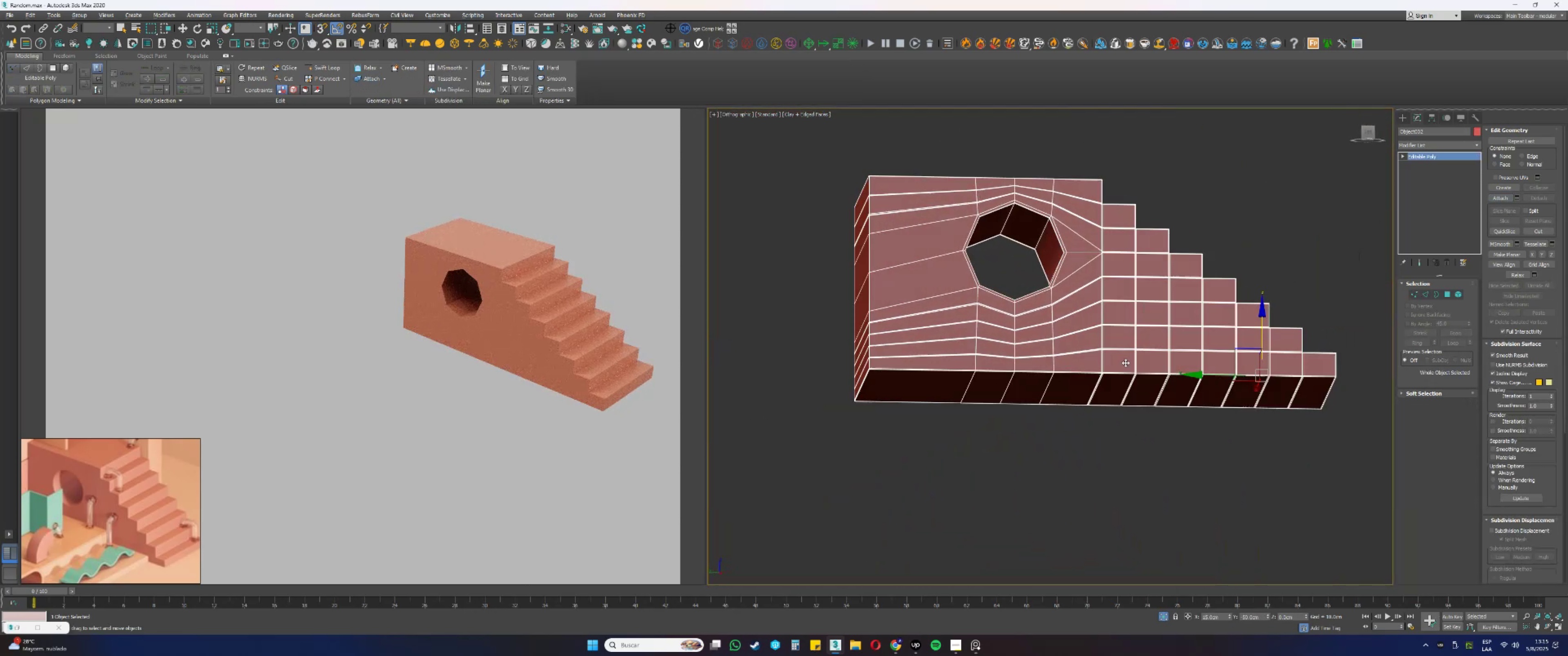 
key(1)
 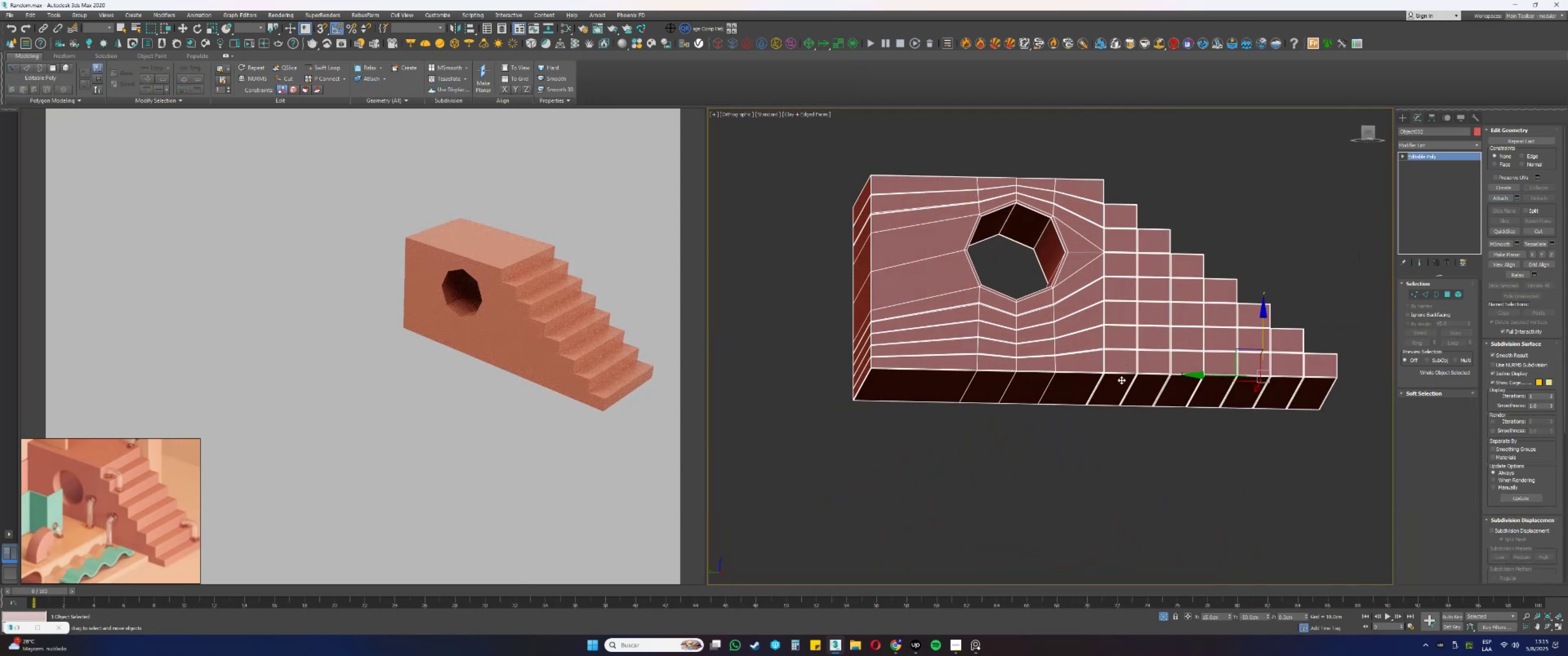 
key(Alt+AltLeft)
 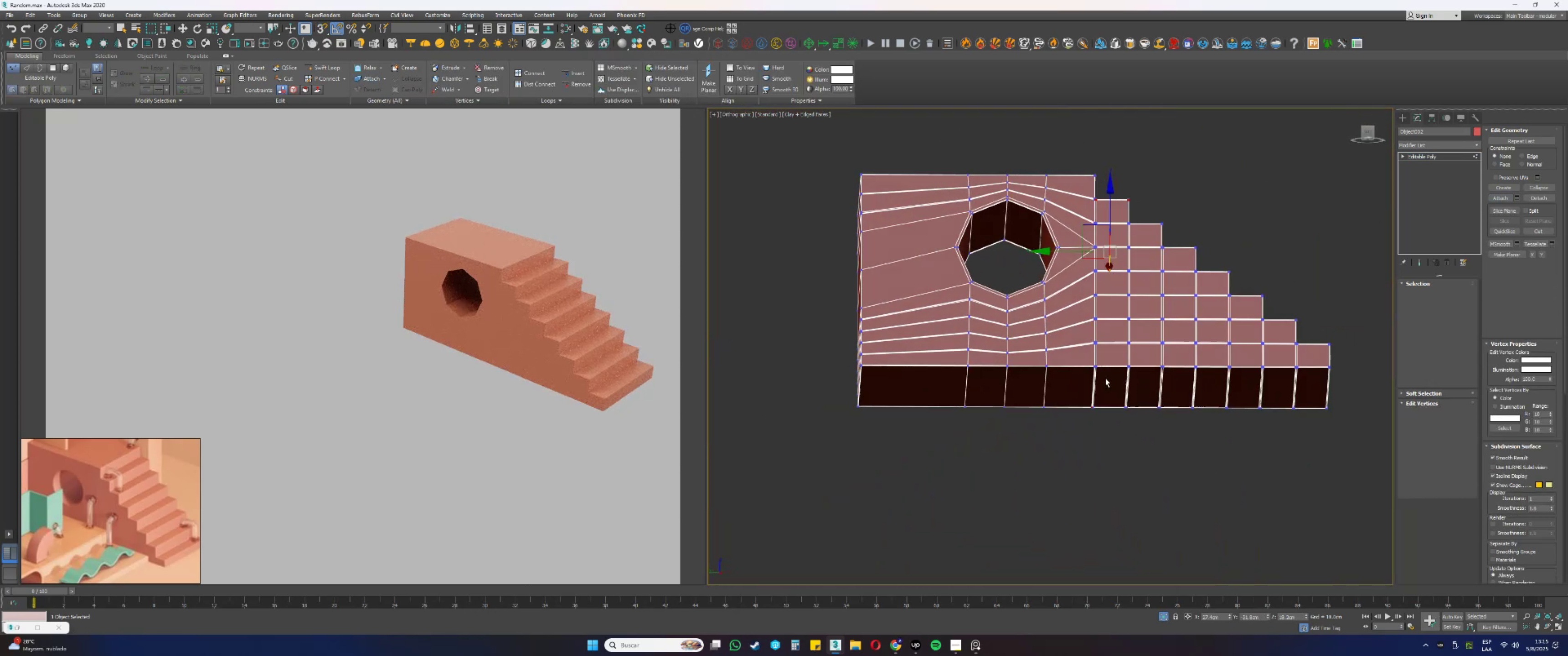 
key(F3)
 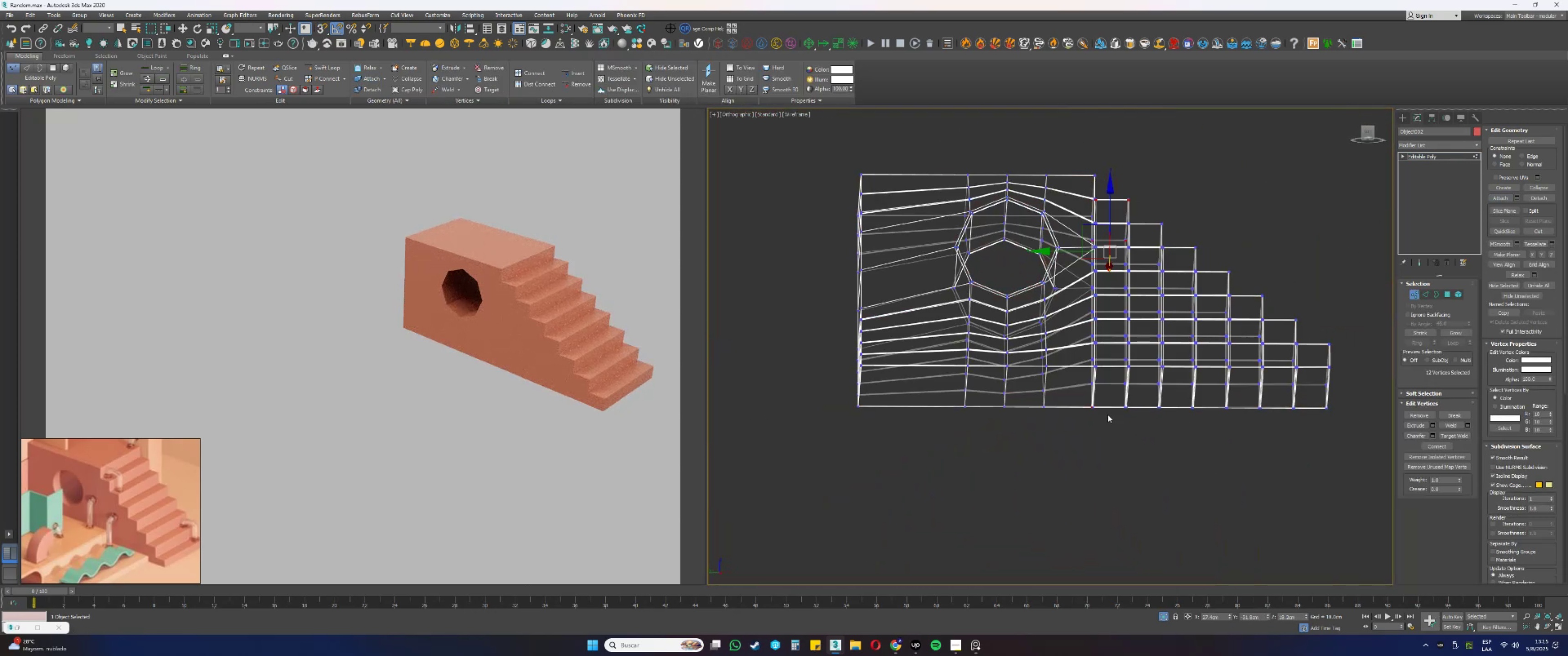 
left_click_drag(start_coordinate=[1109, 446], to_coordinate=[1080, 150])
 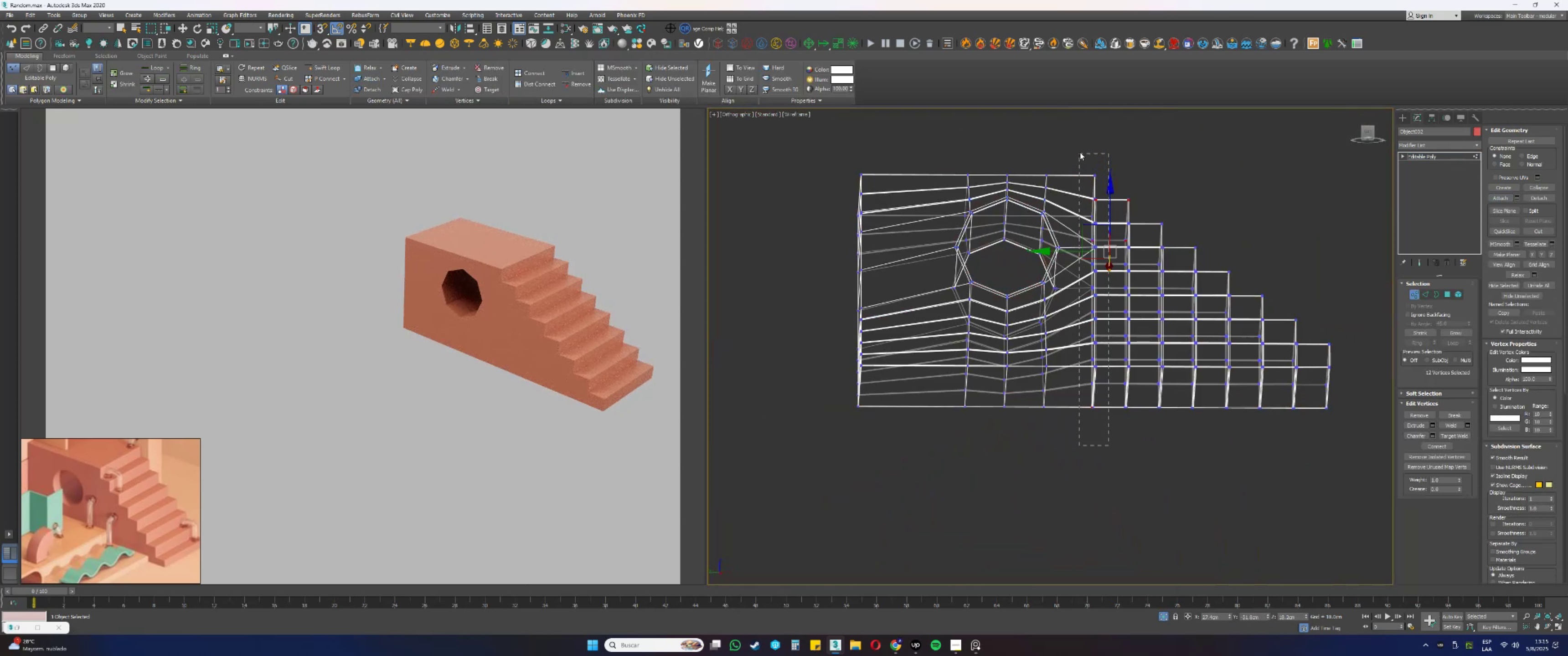 
hold_key(key=AltLeft, duration=0.42)
 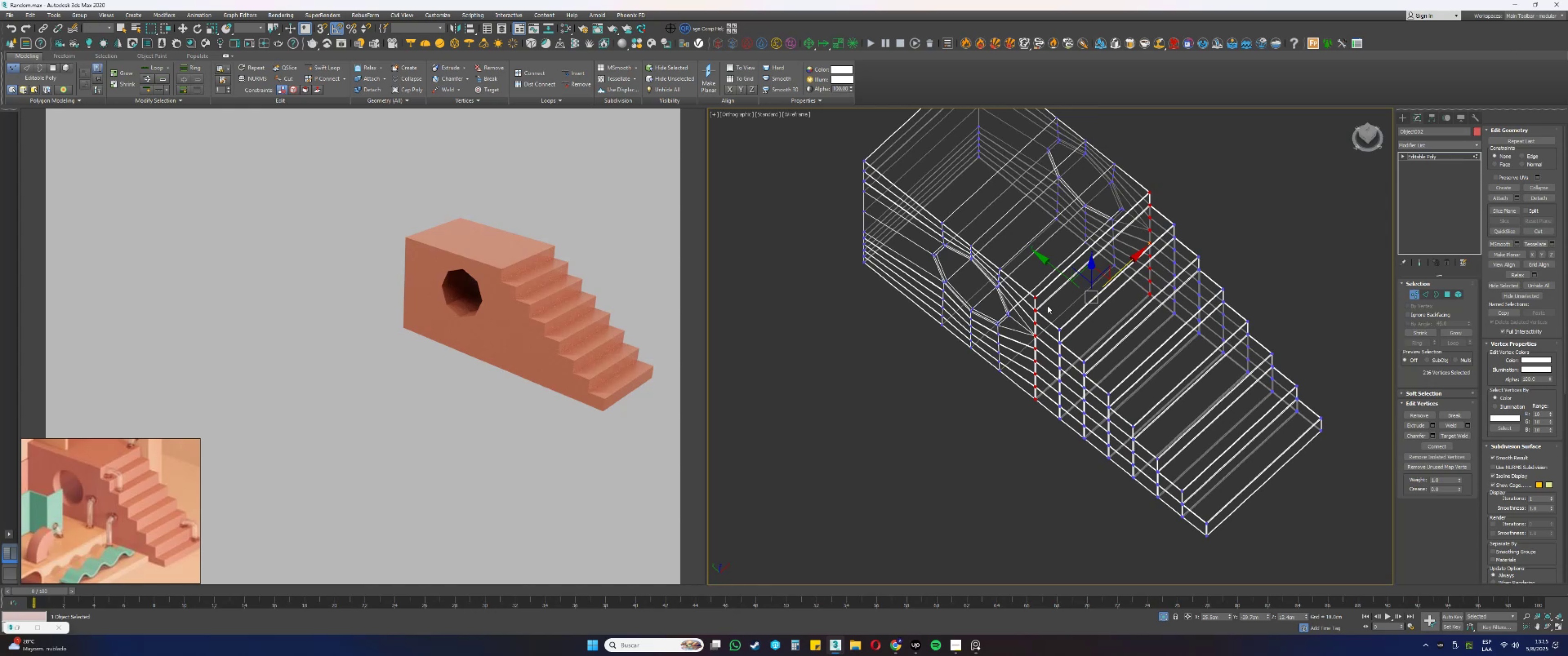 
key(Alt+AltLeft)
 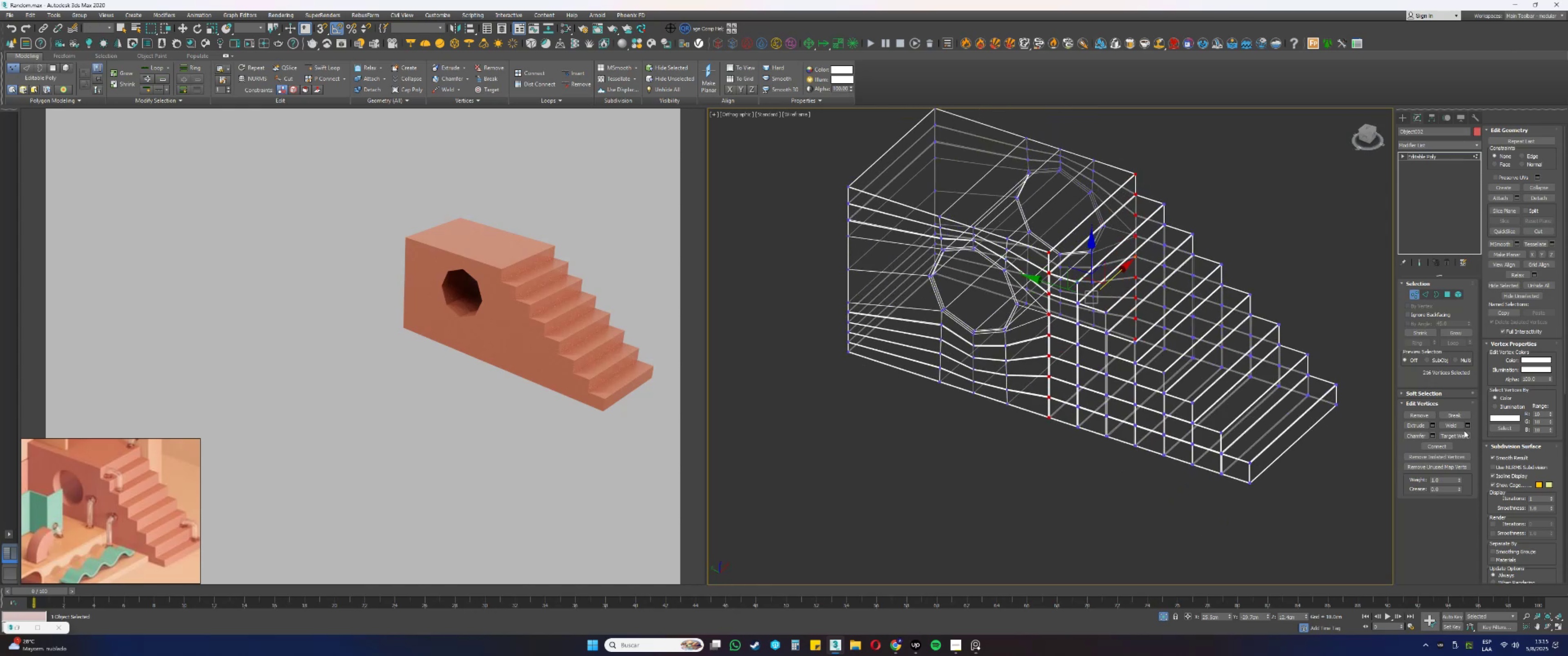 
left_click([1469, 427])
 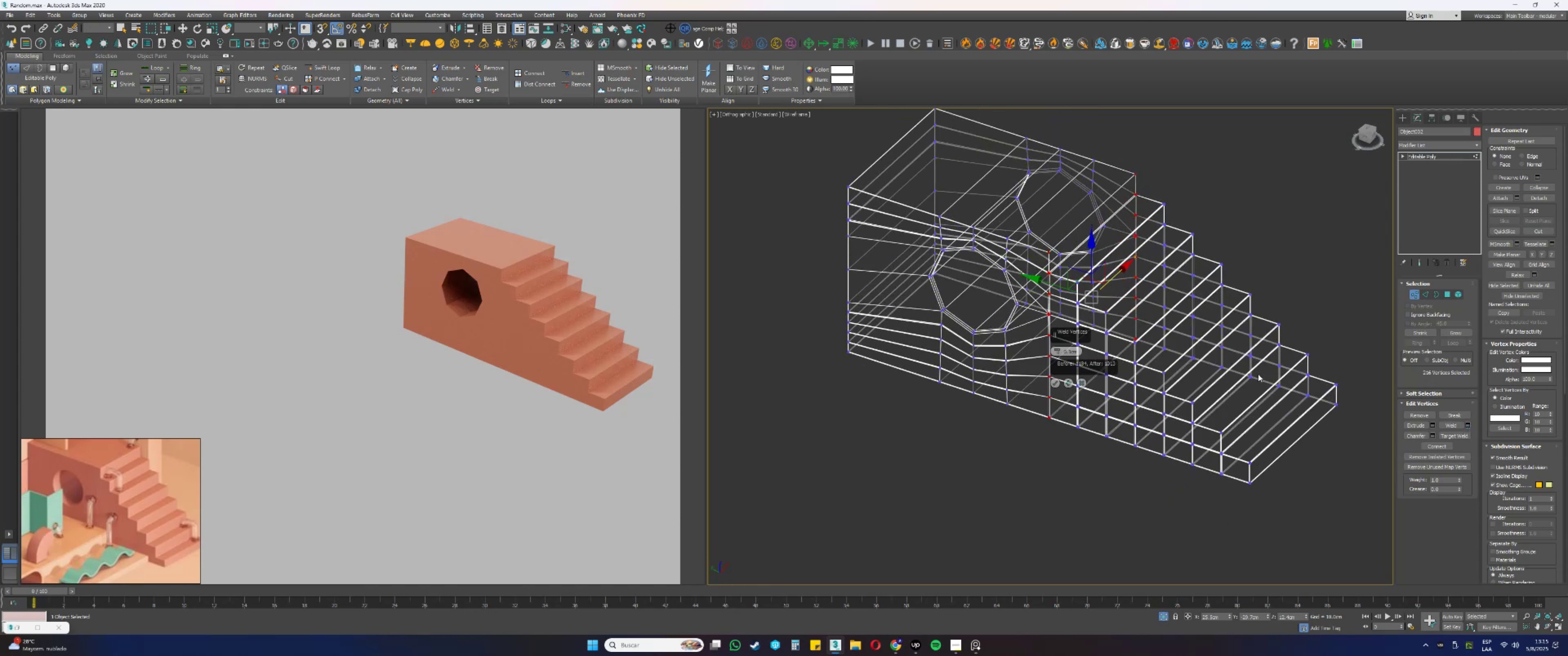 
key(F3)
 